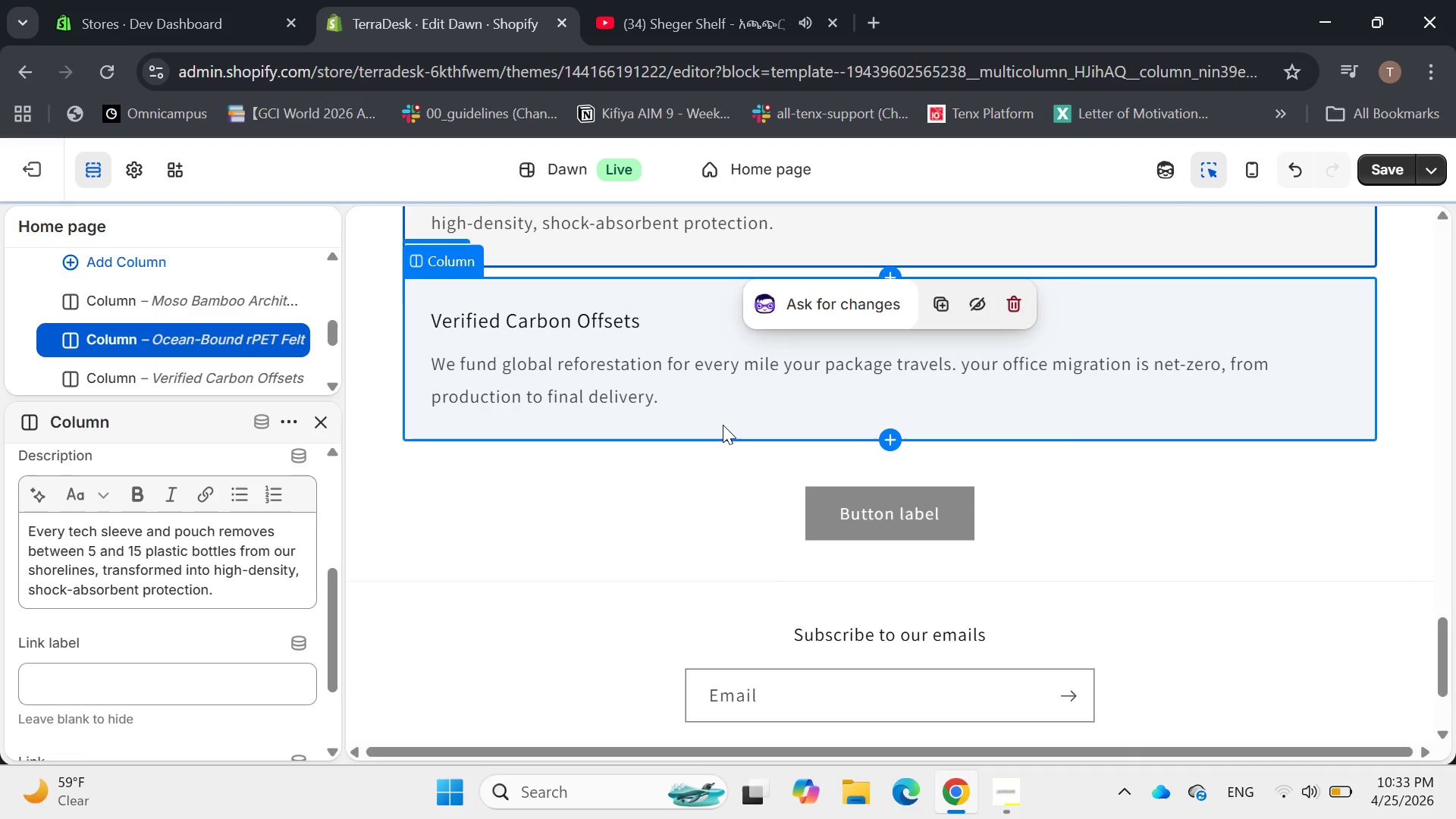 
left_click([645, 515])
 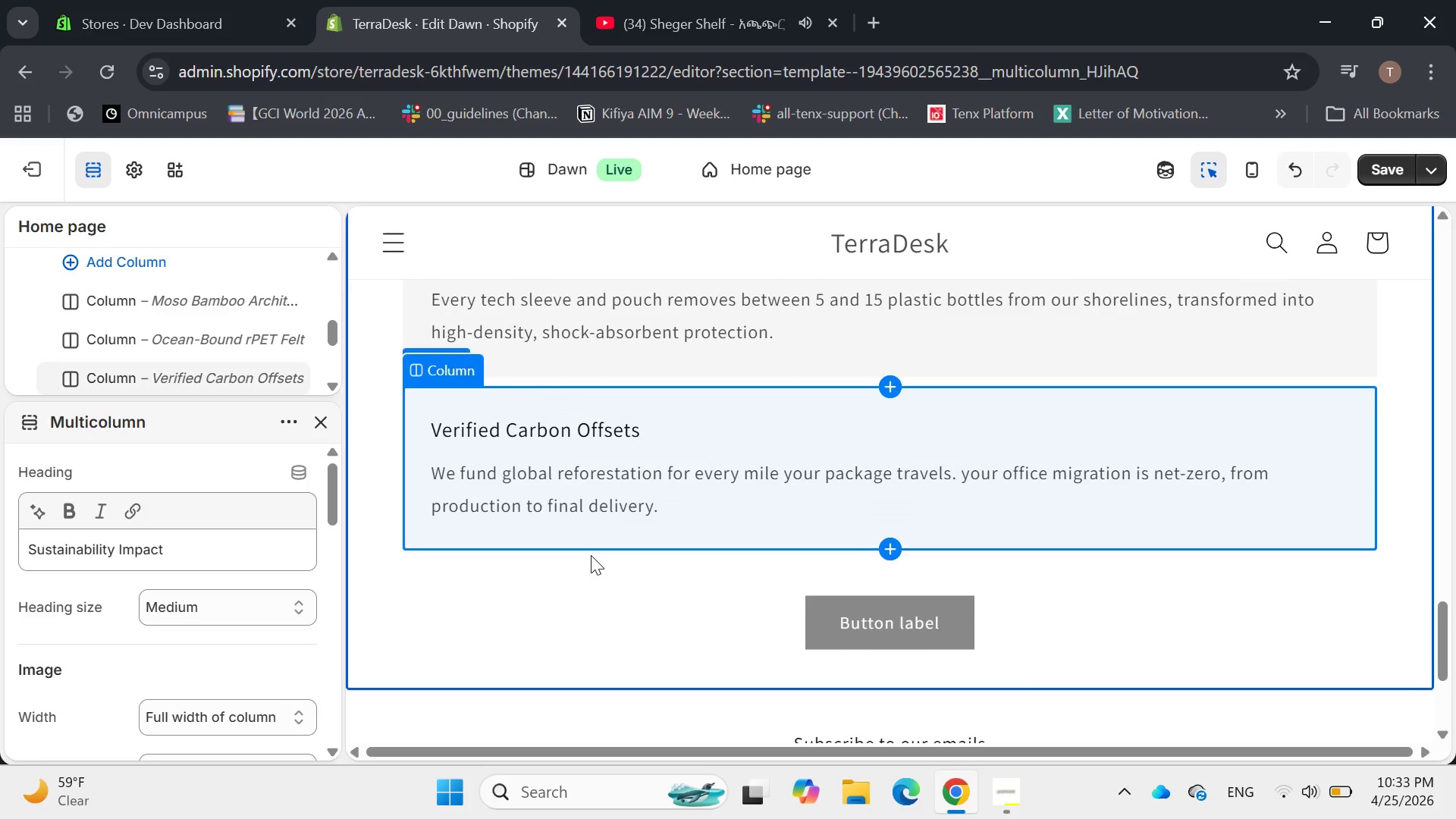 
left_click([577, 610])
 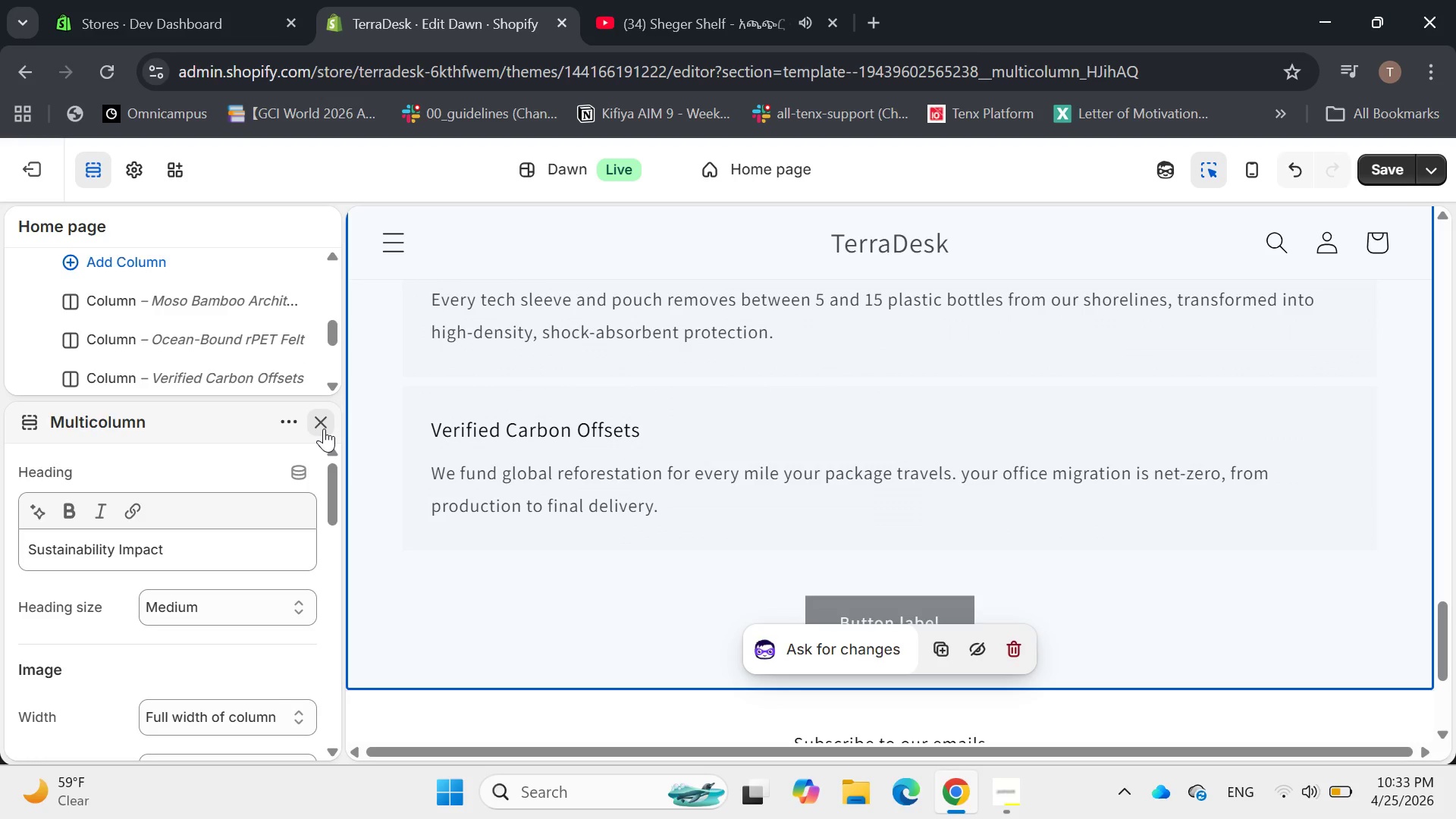 
left_click([324, 427])
 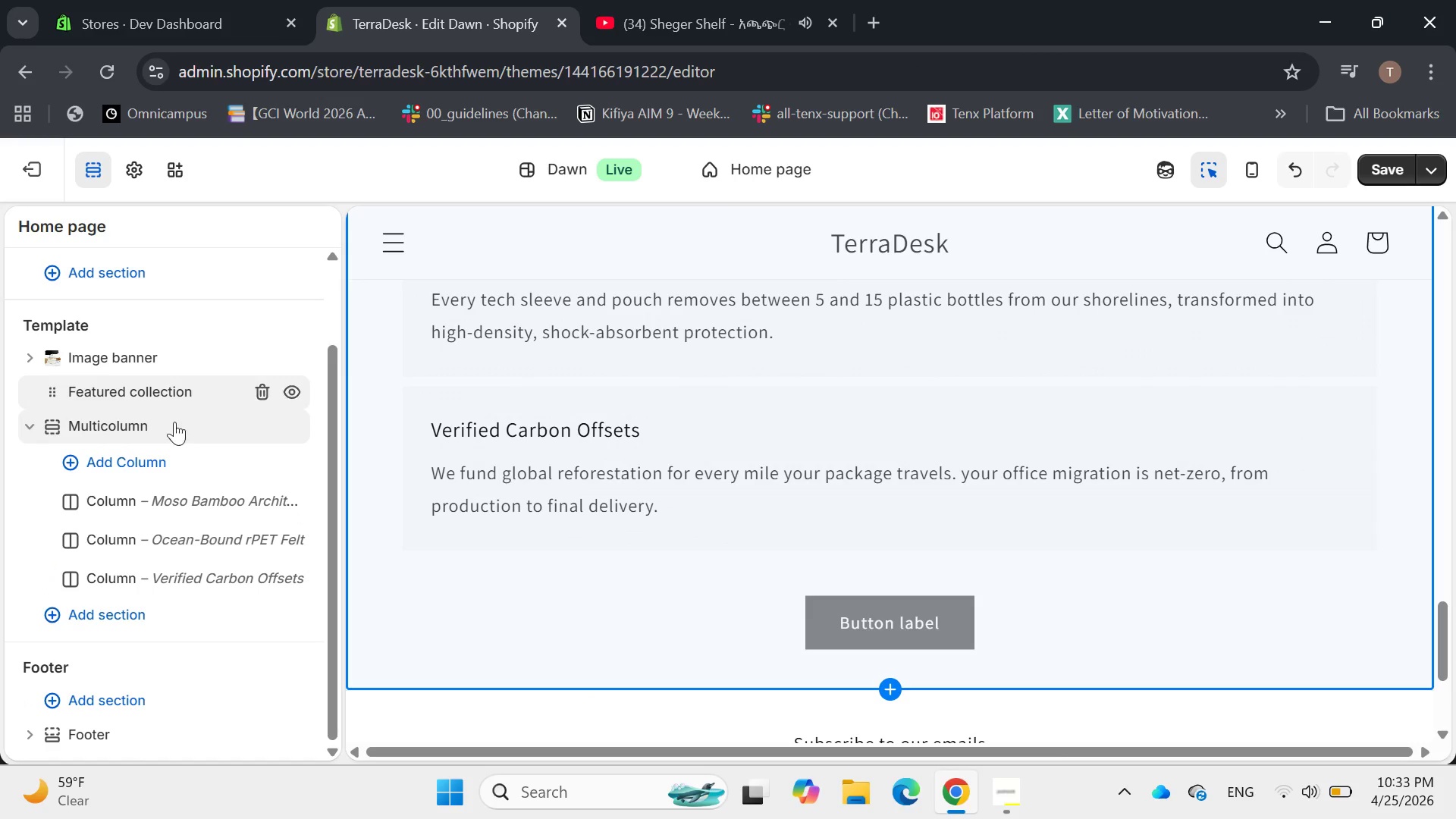 
left_click([140, 434])
 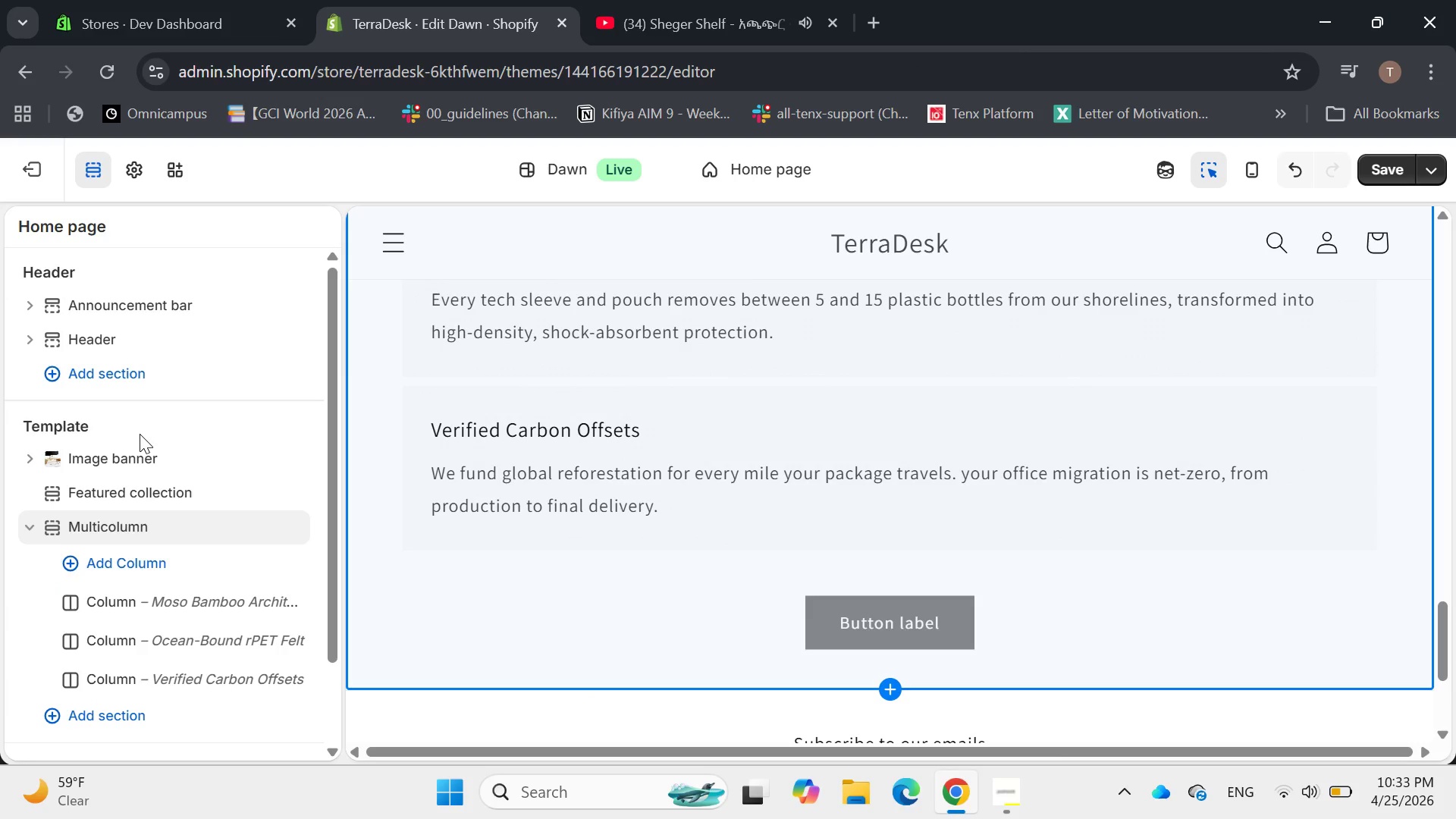 
mouse_move([173, 538])
 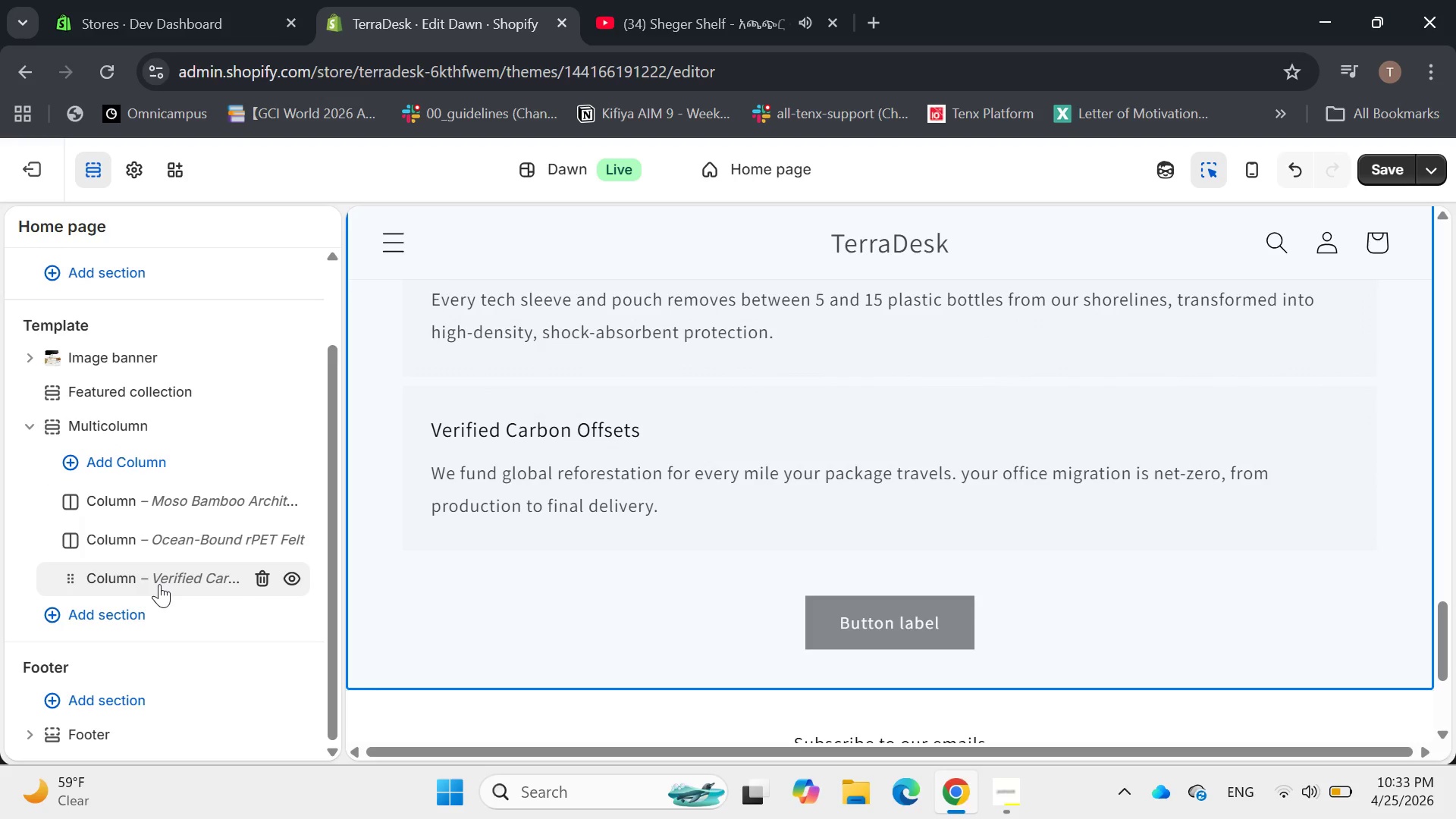 
left_click([159, 584])
 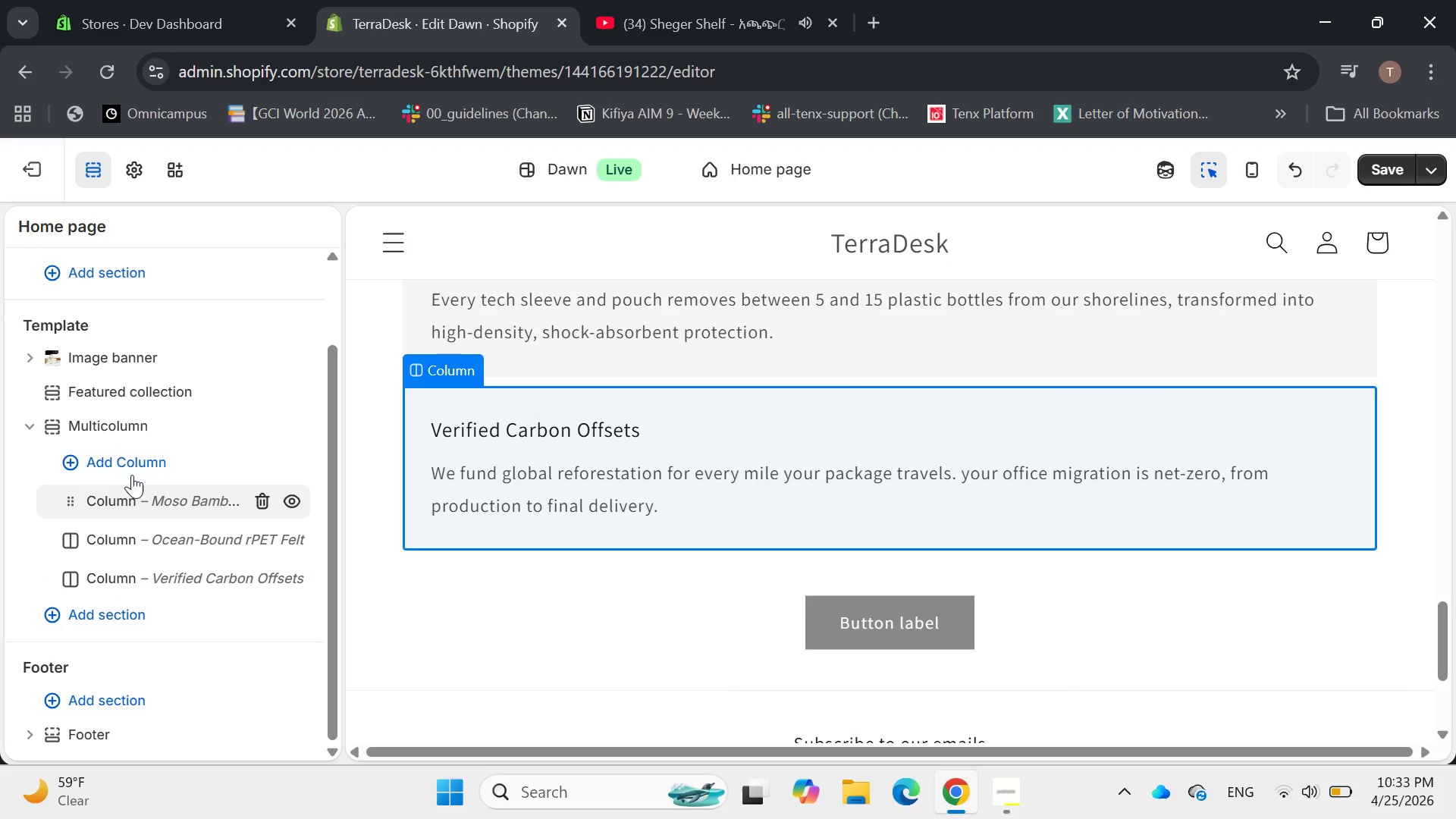 
double_click([128, 420])
 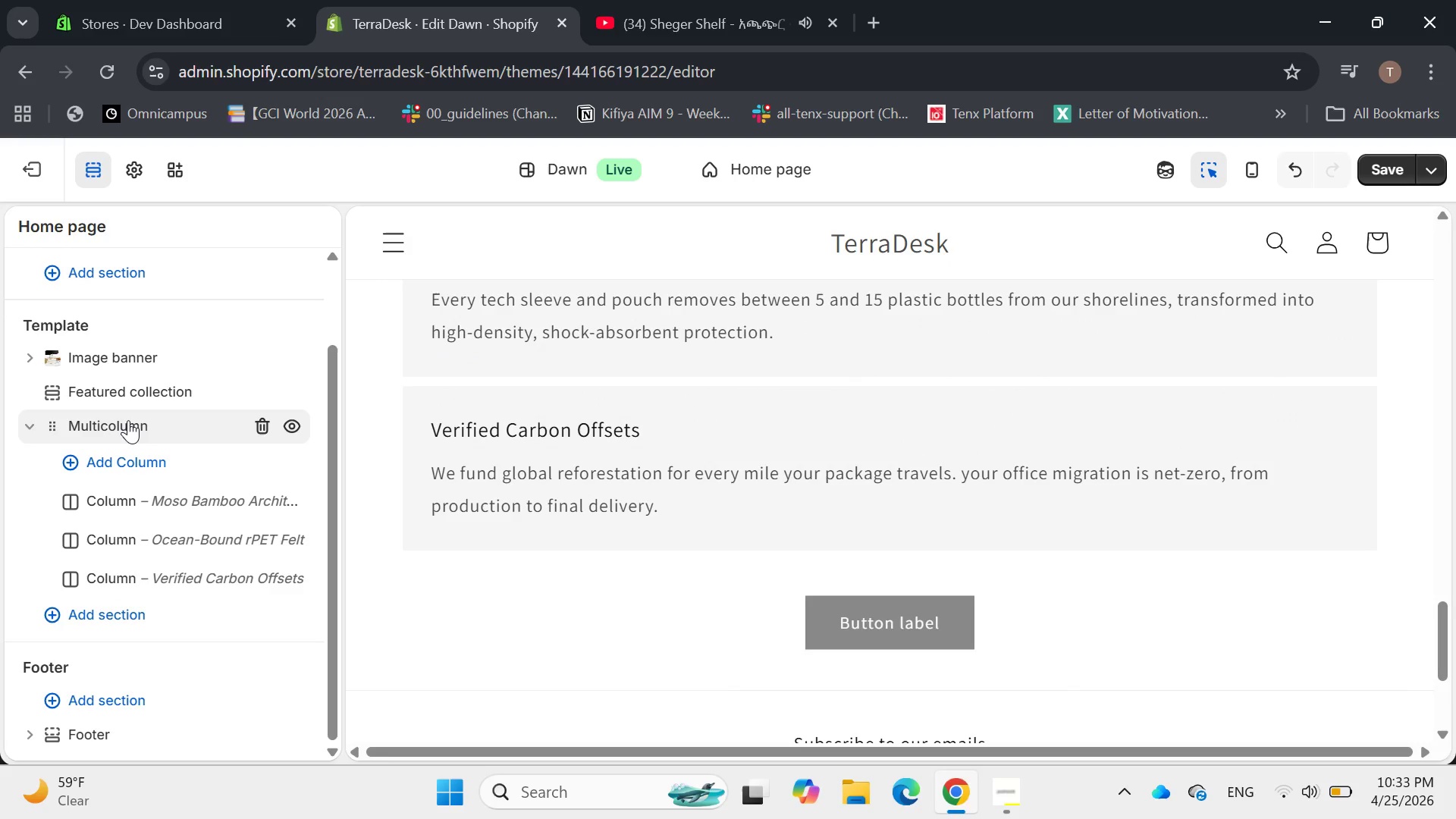 
double_click([128, 420])
 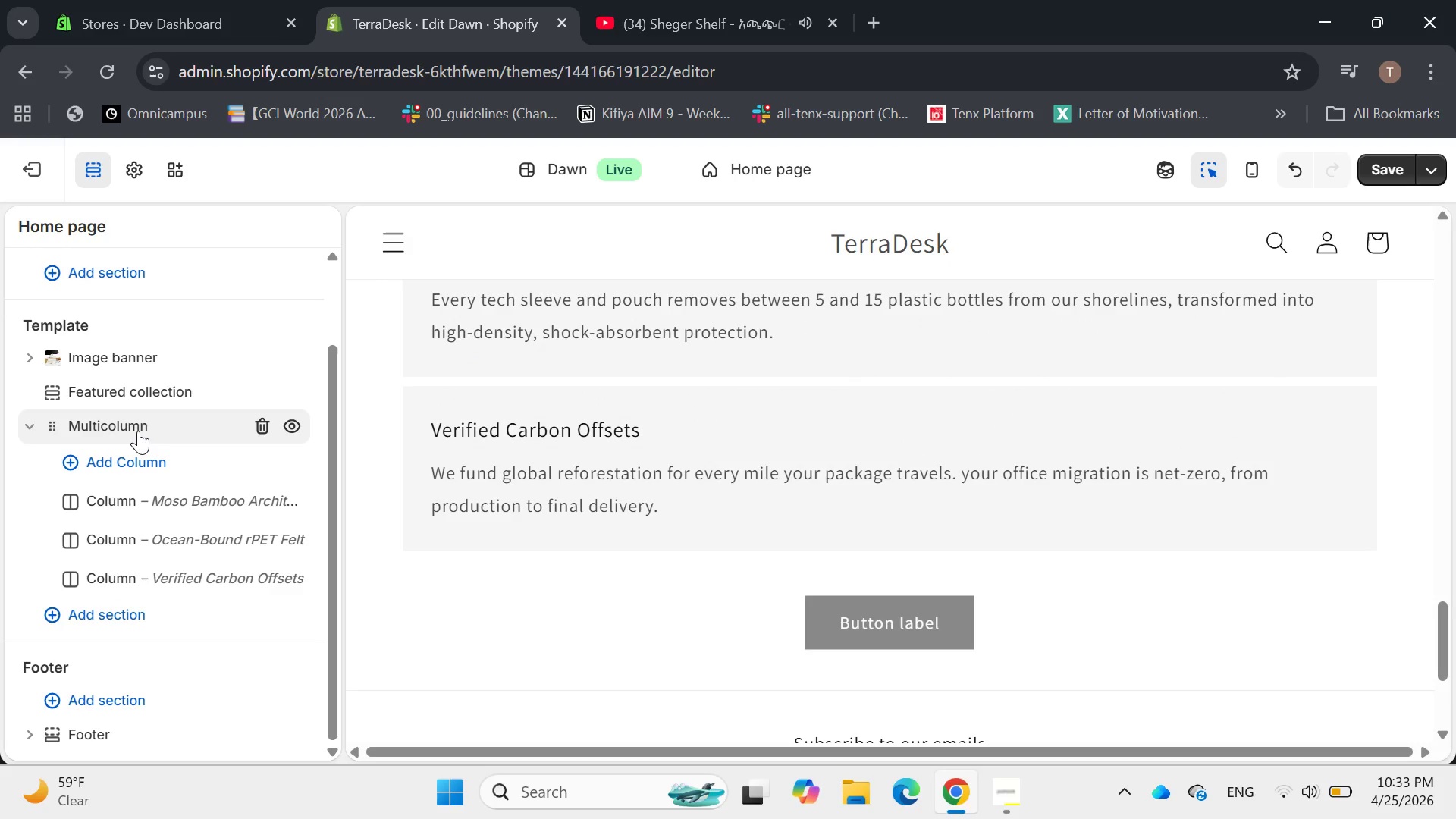 
double_click([138, 431])
 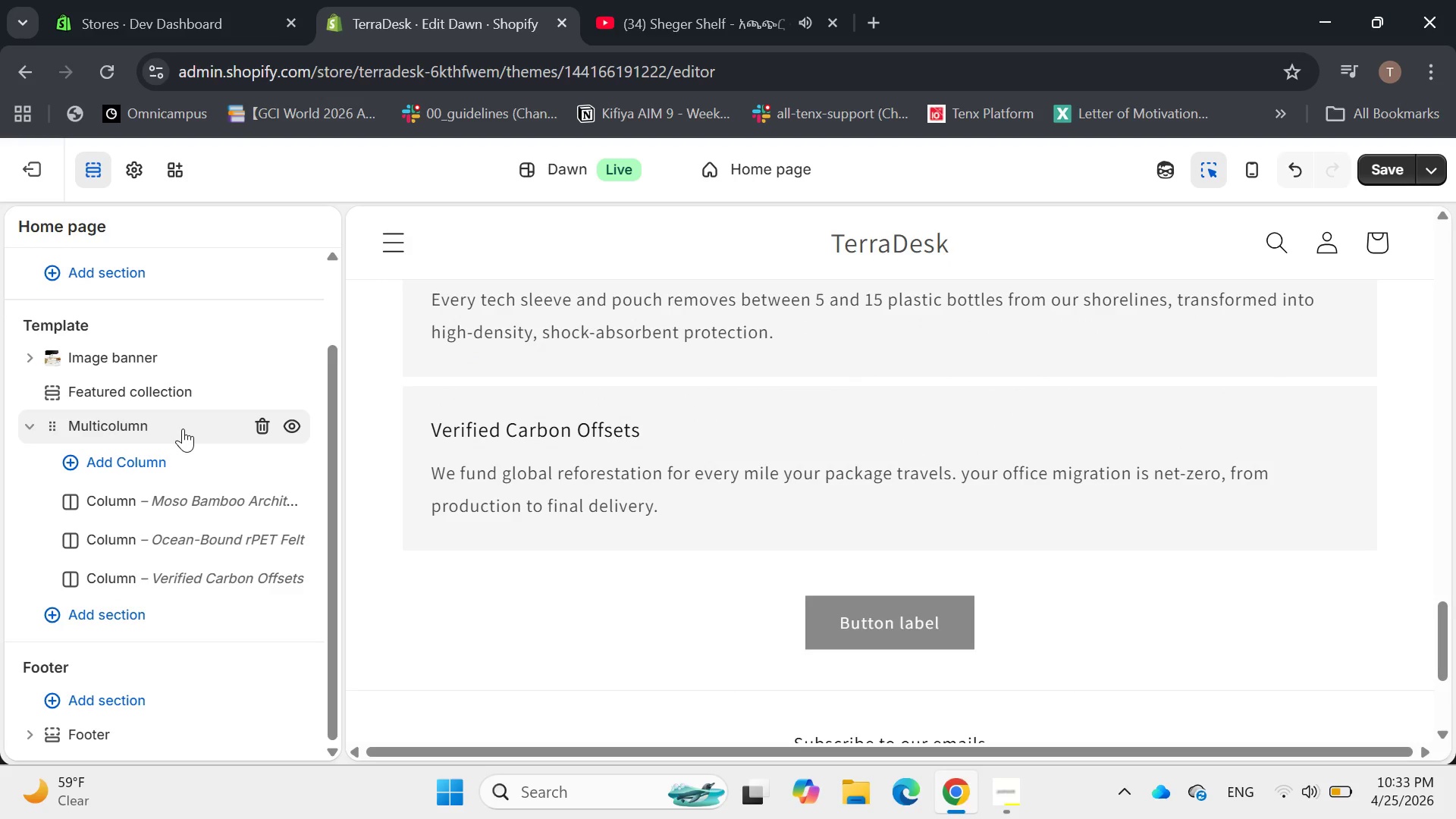 
double_click([183, 428])
 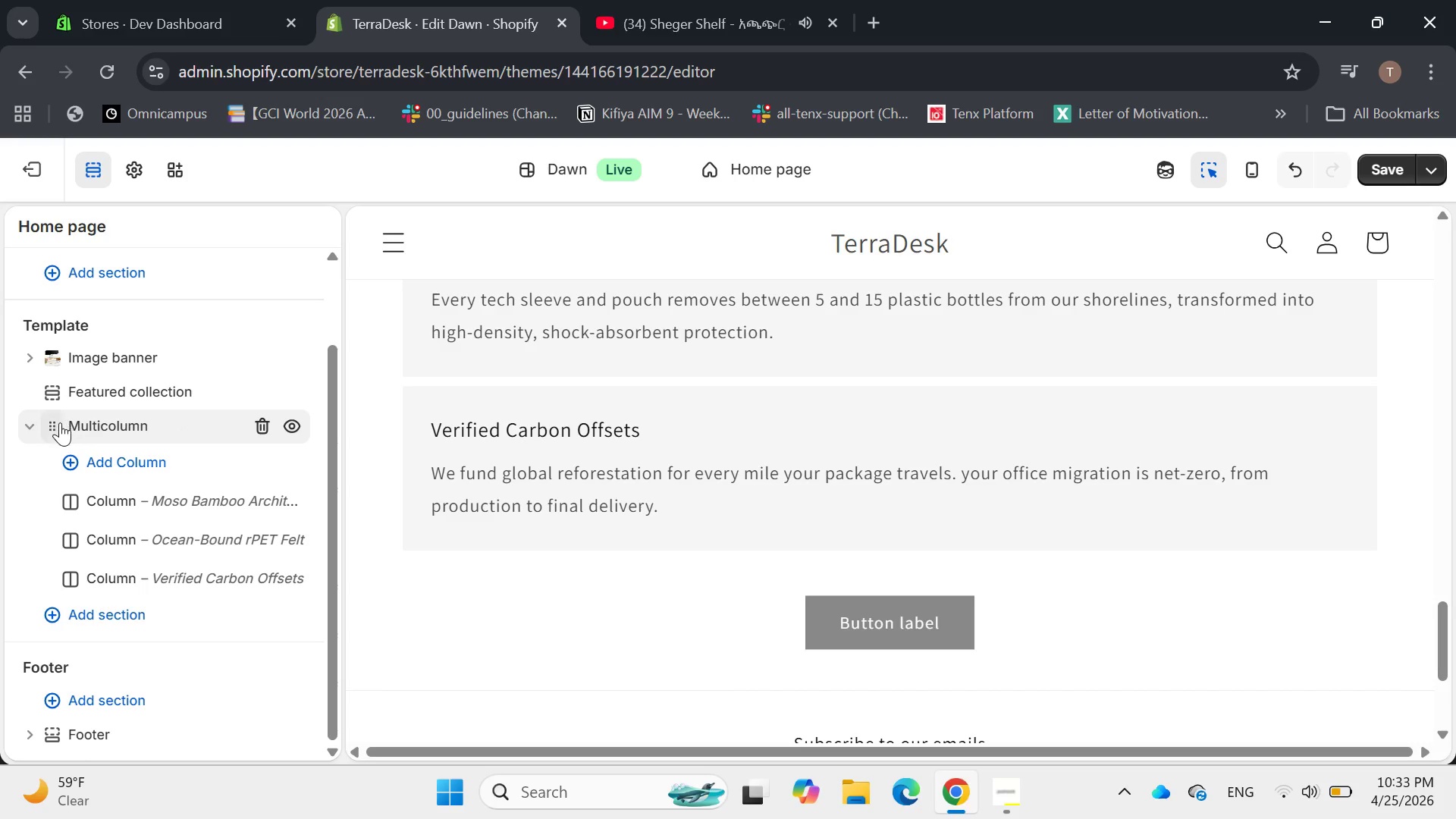 
left_click([56, 423])
 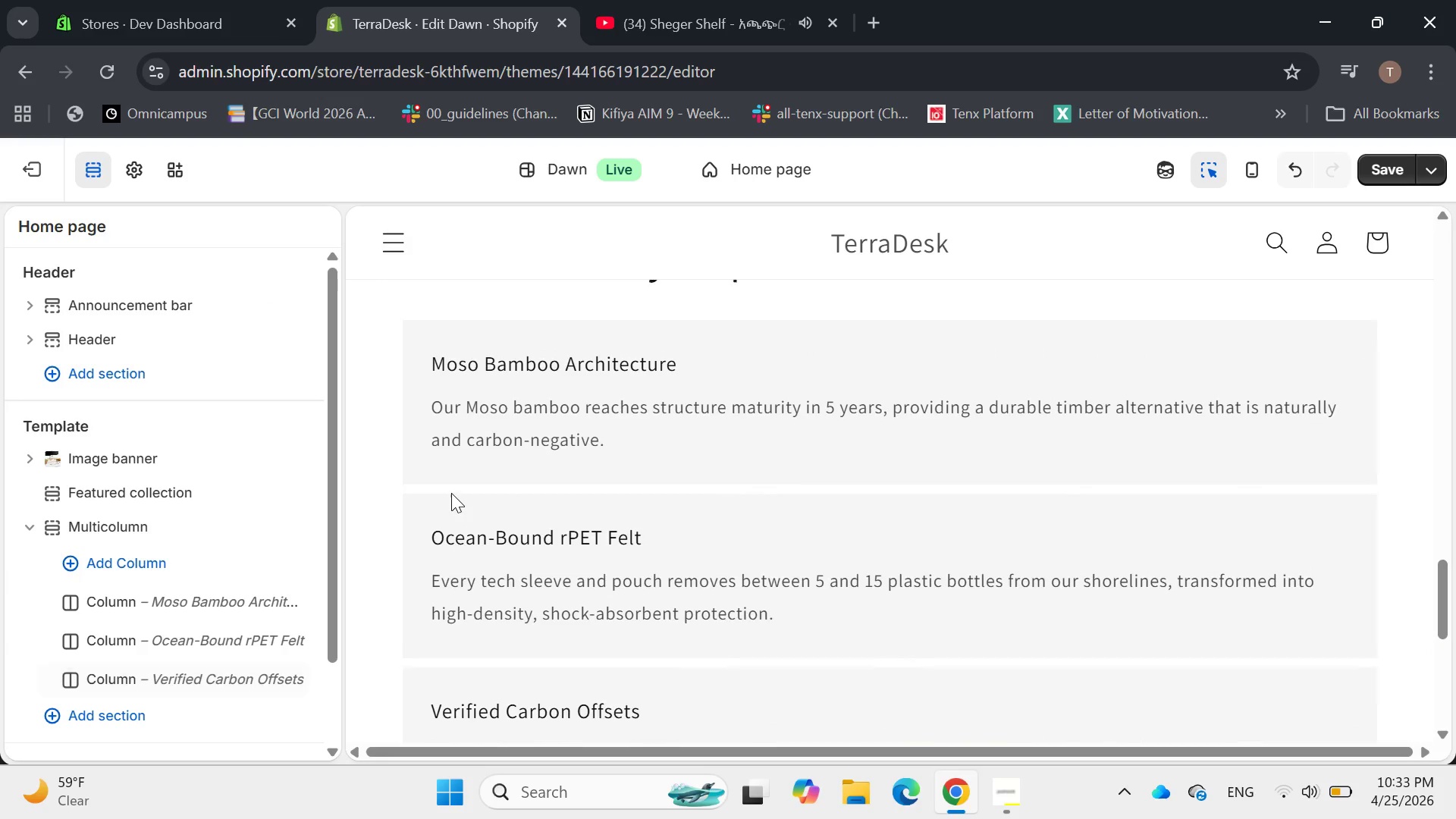 
left_click([413, 447])
 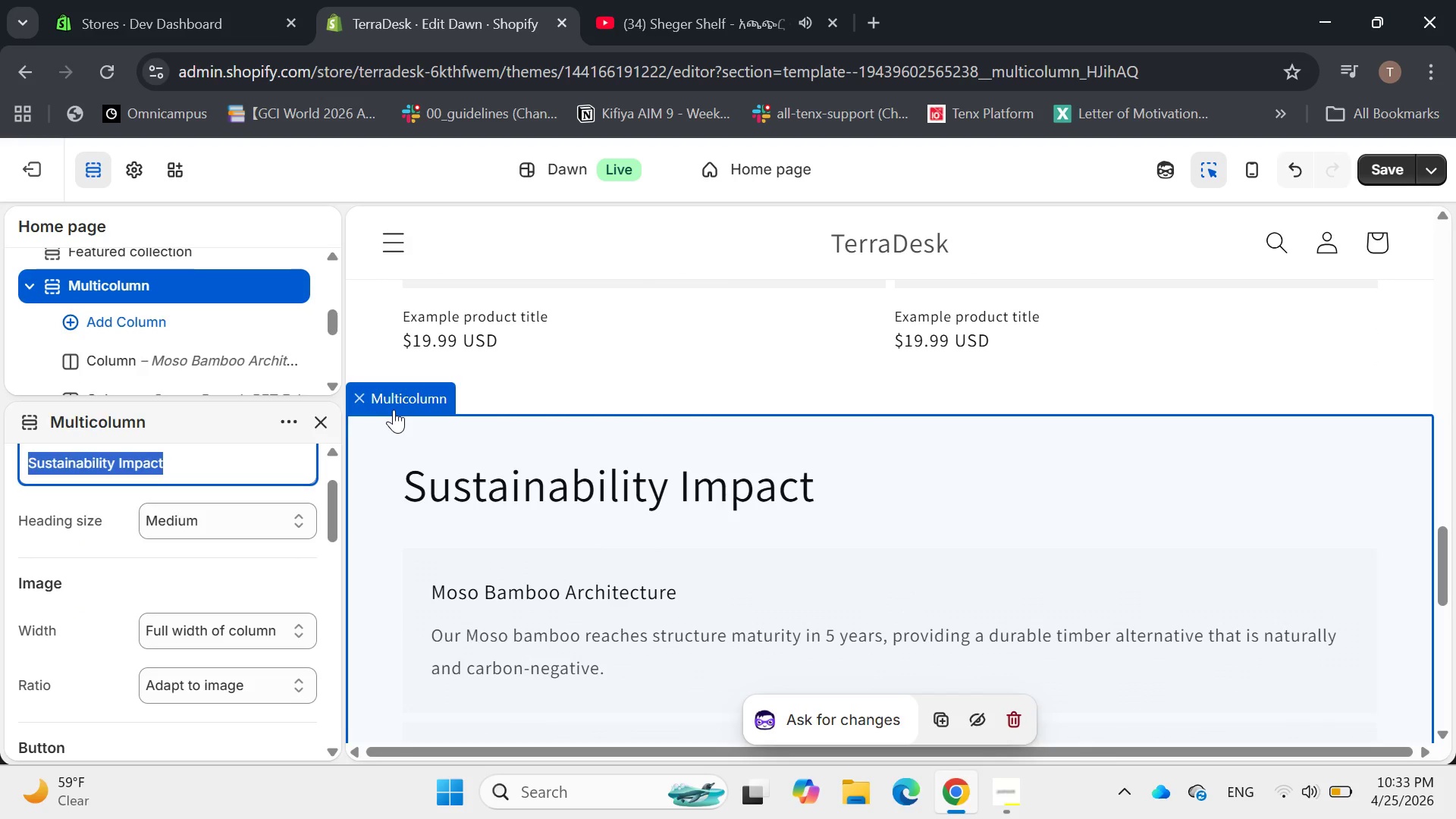 
mouse_move([214, 537])
 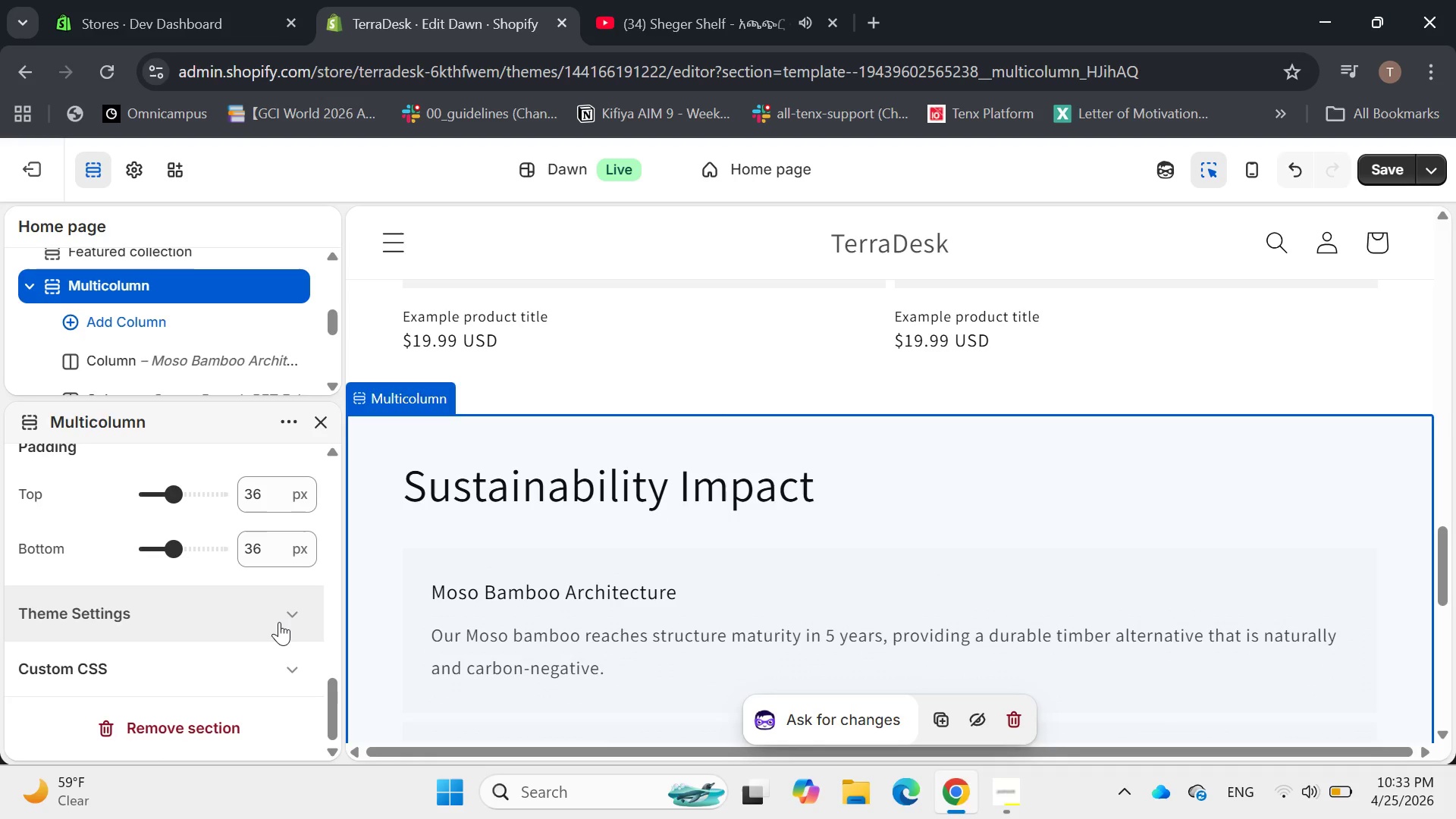 
left_click([279, 622])
 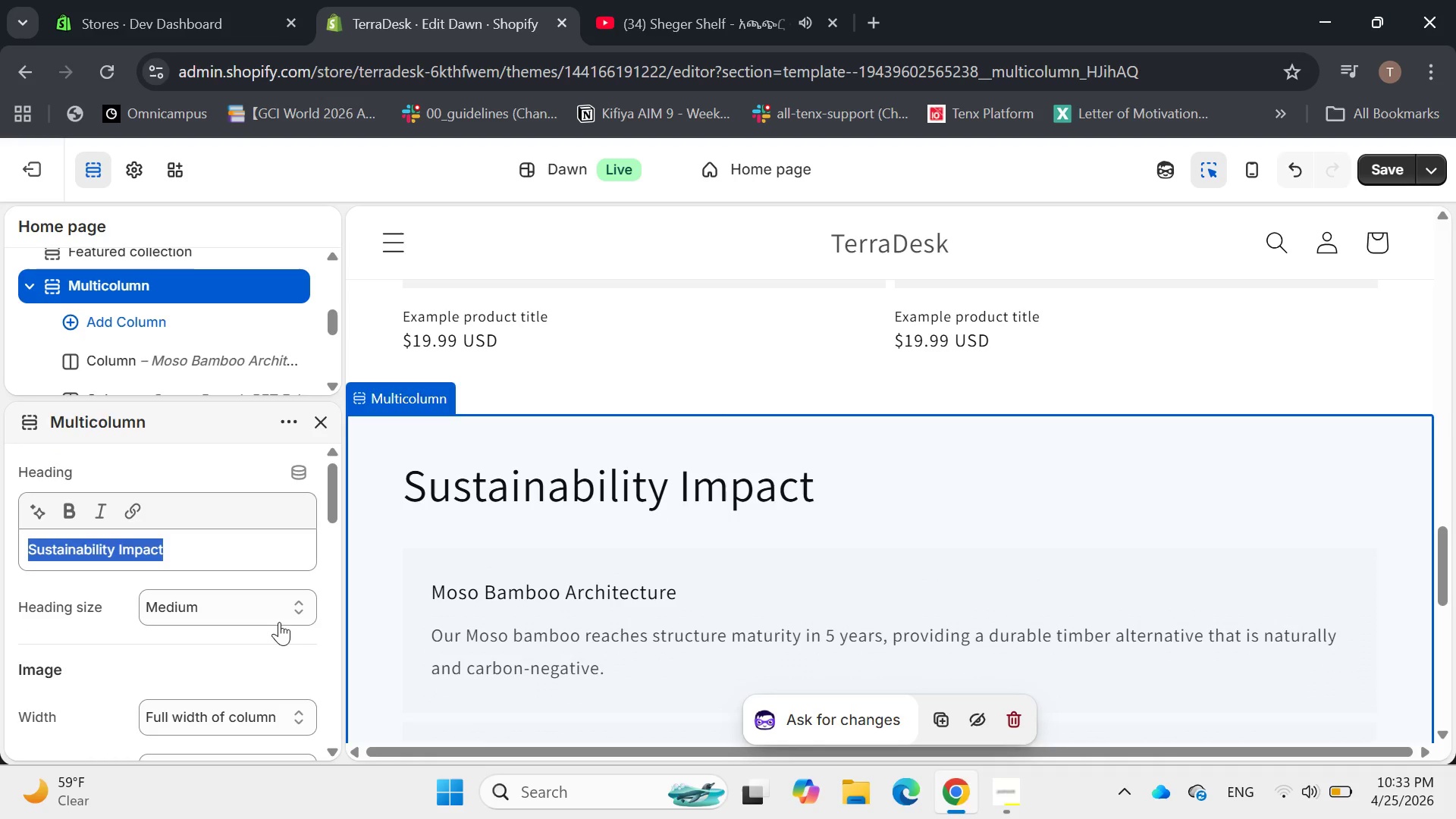 
wait(7.49)
 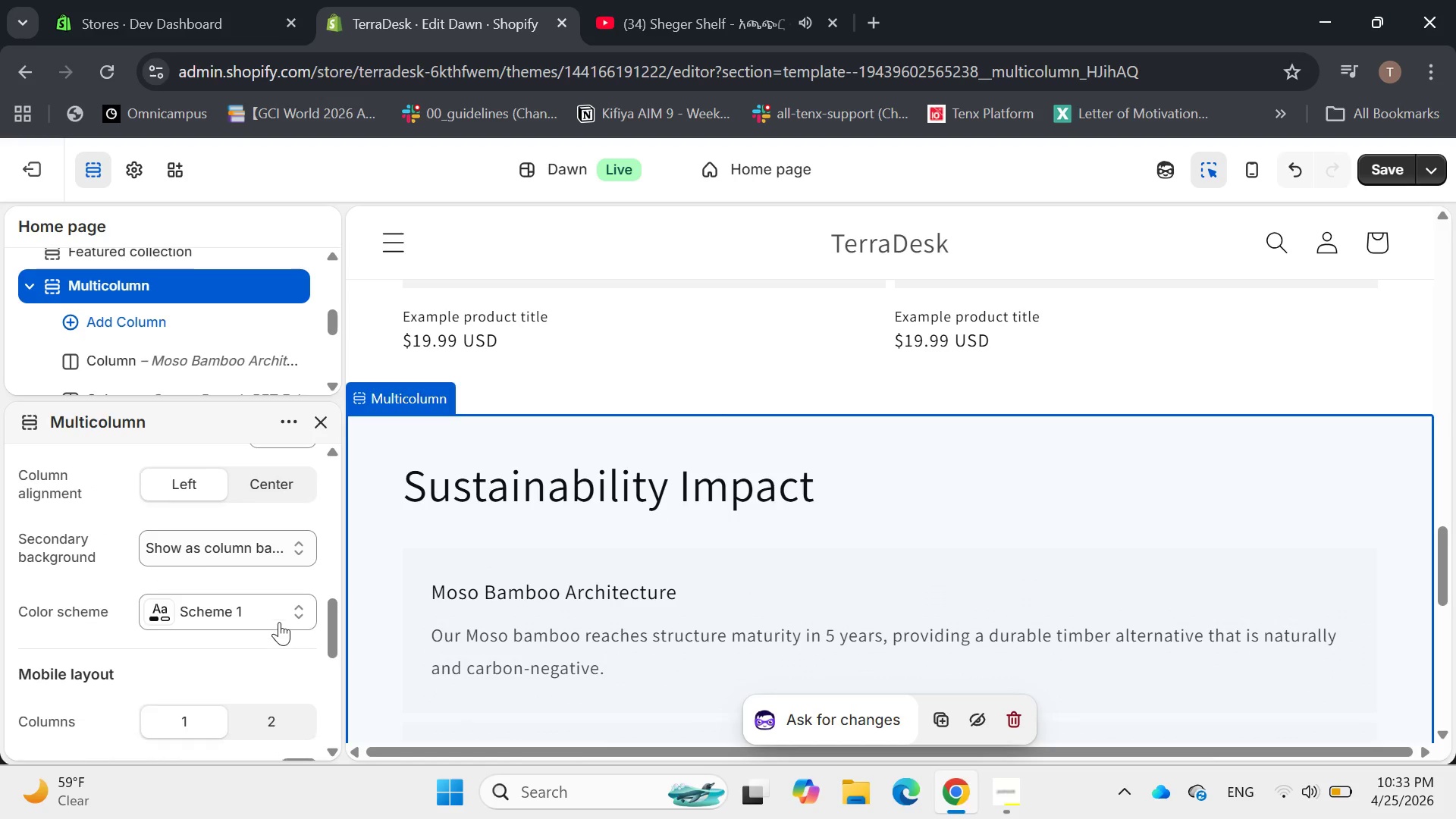 
left_click([324, 421])
 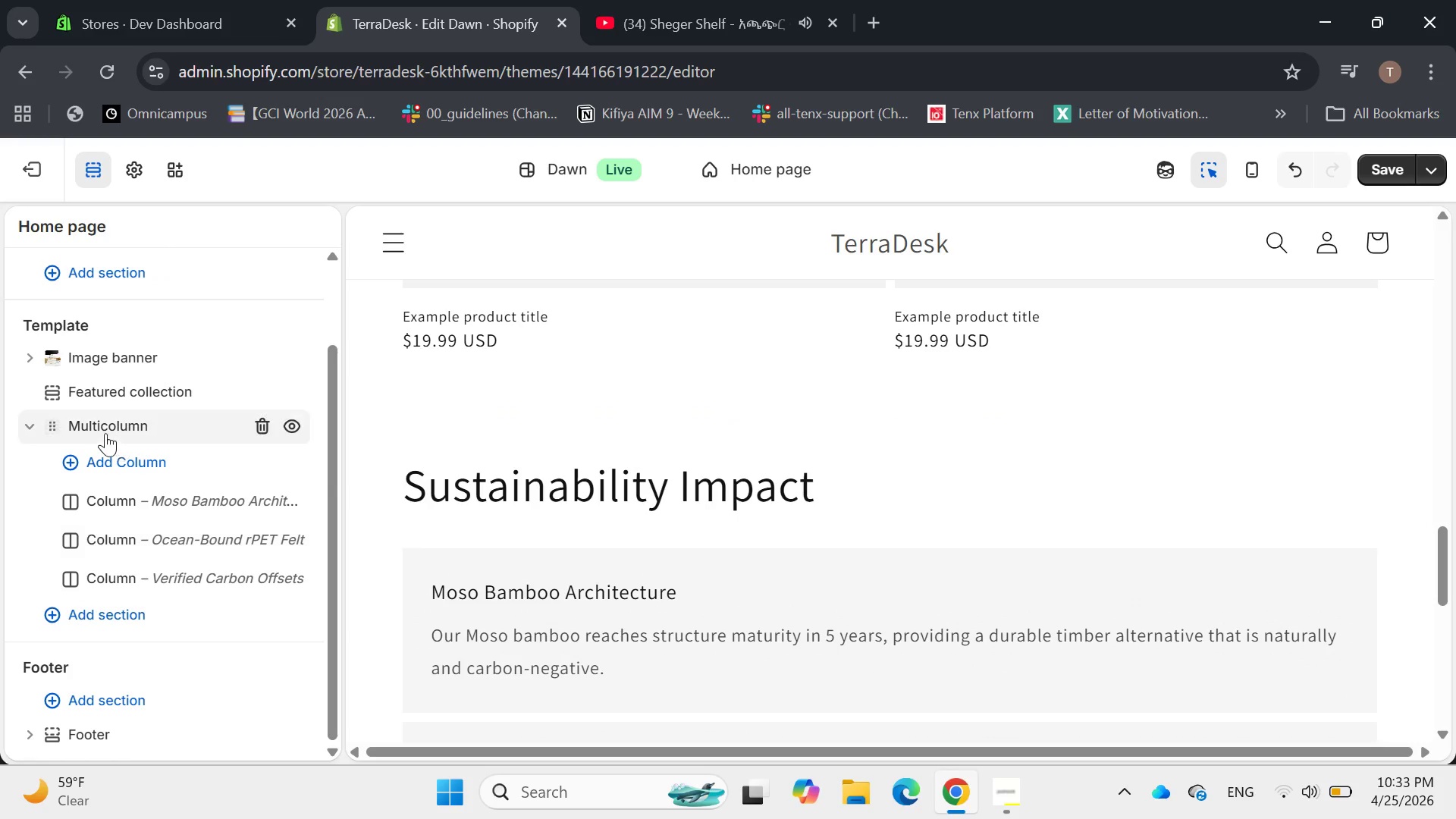 
left_click([42, 423])
 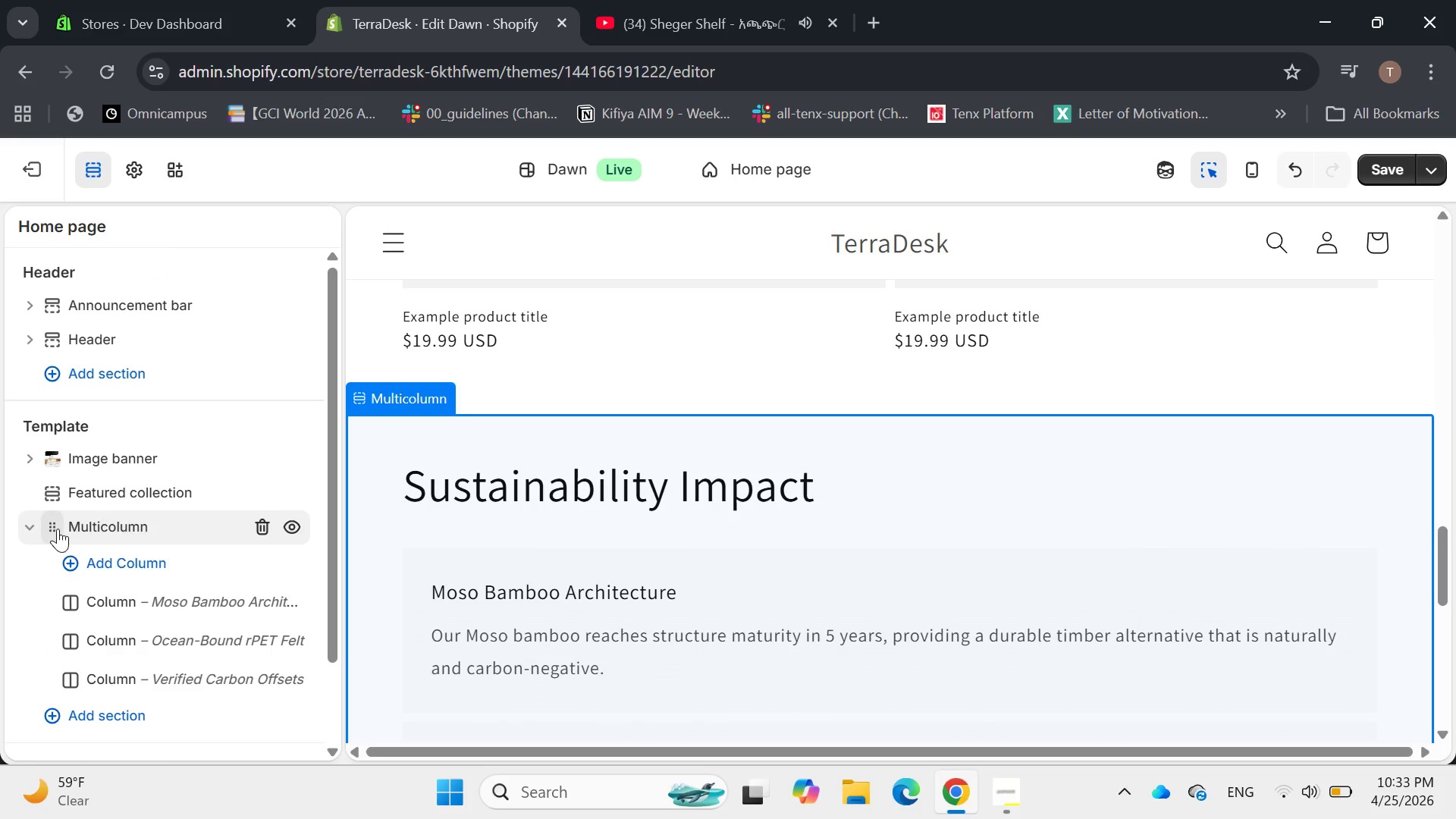 
left_click([34, 524])
 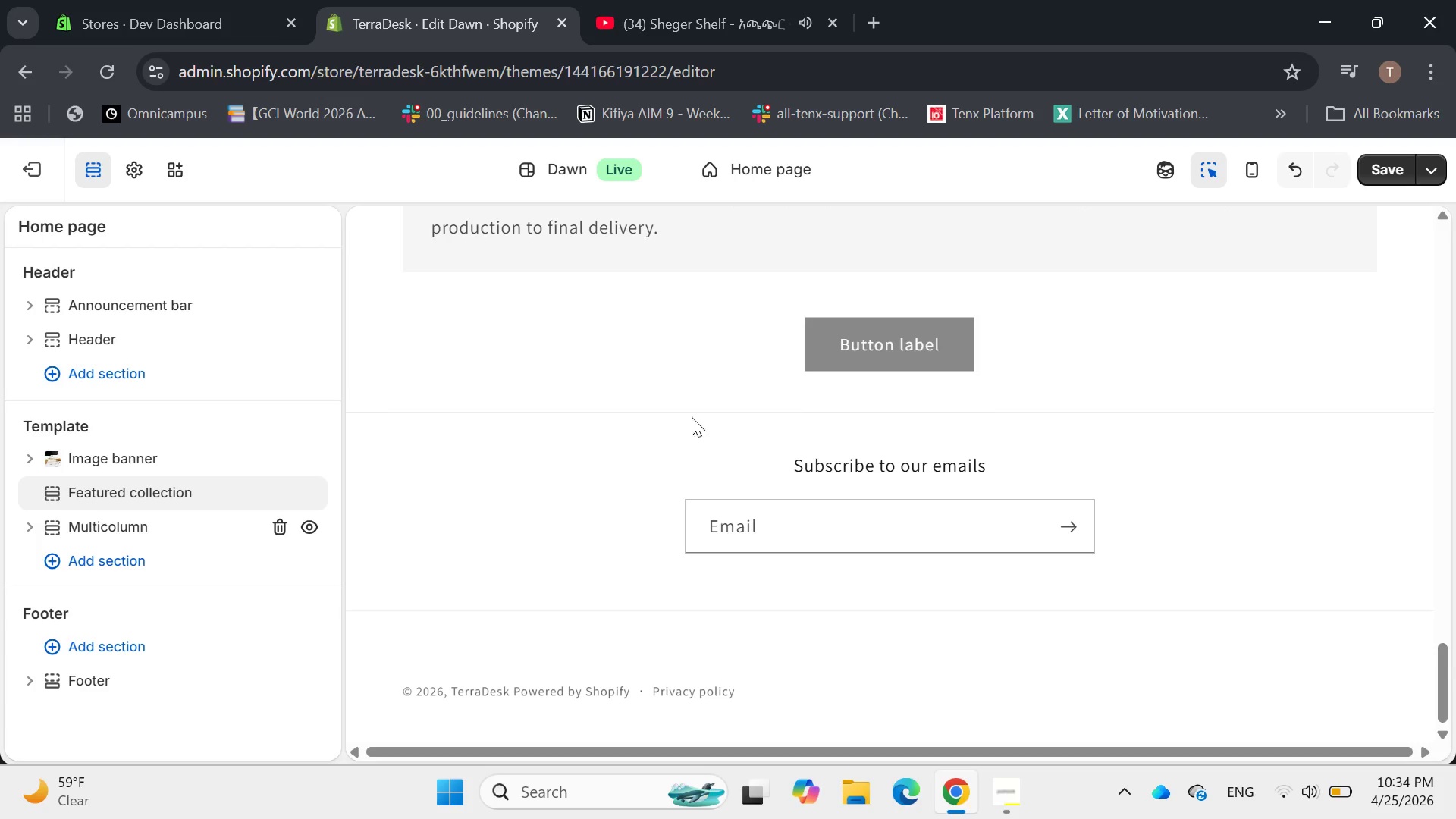 
wait(7.14)
 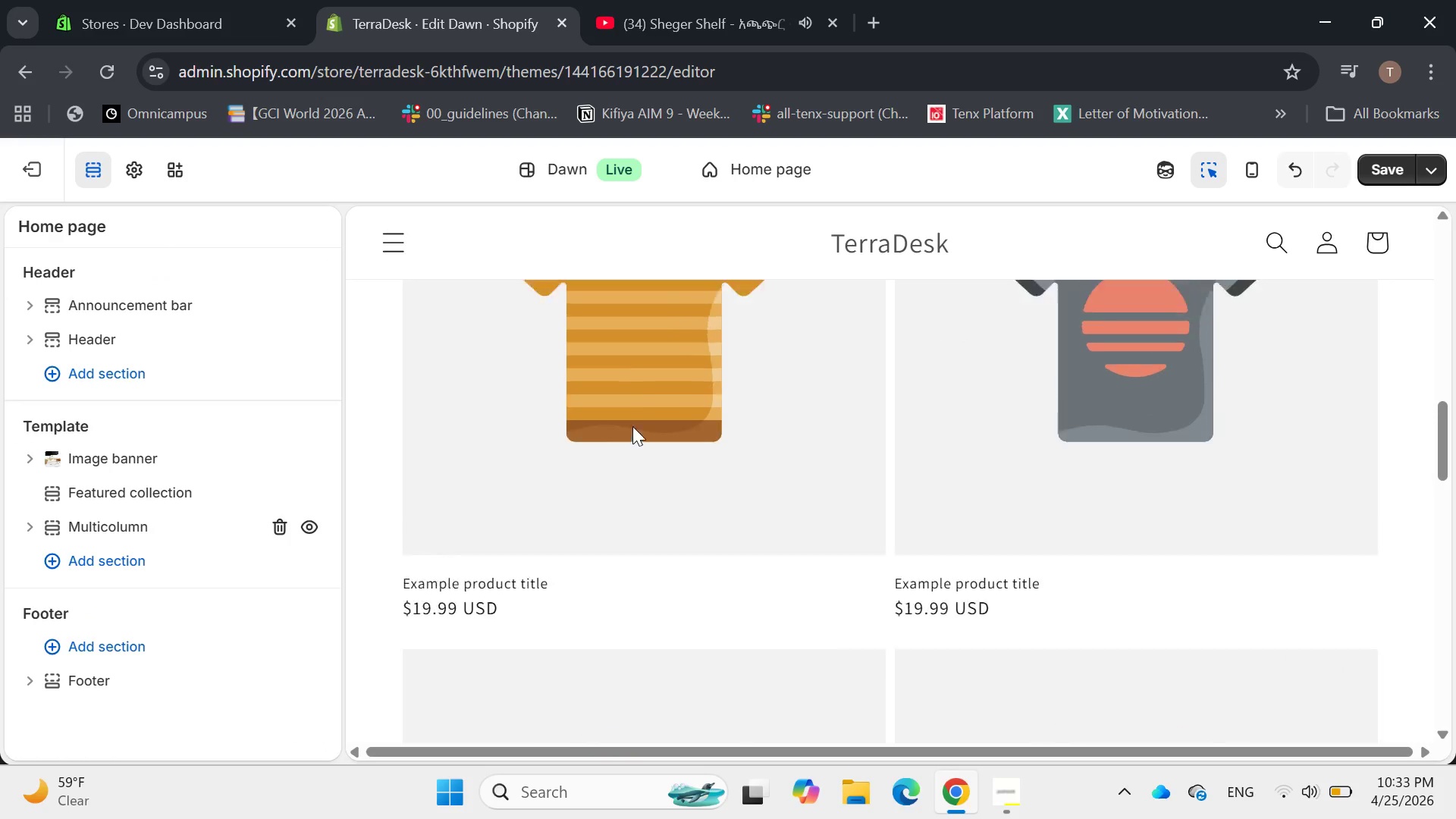 
left_click([841, 356])
 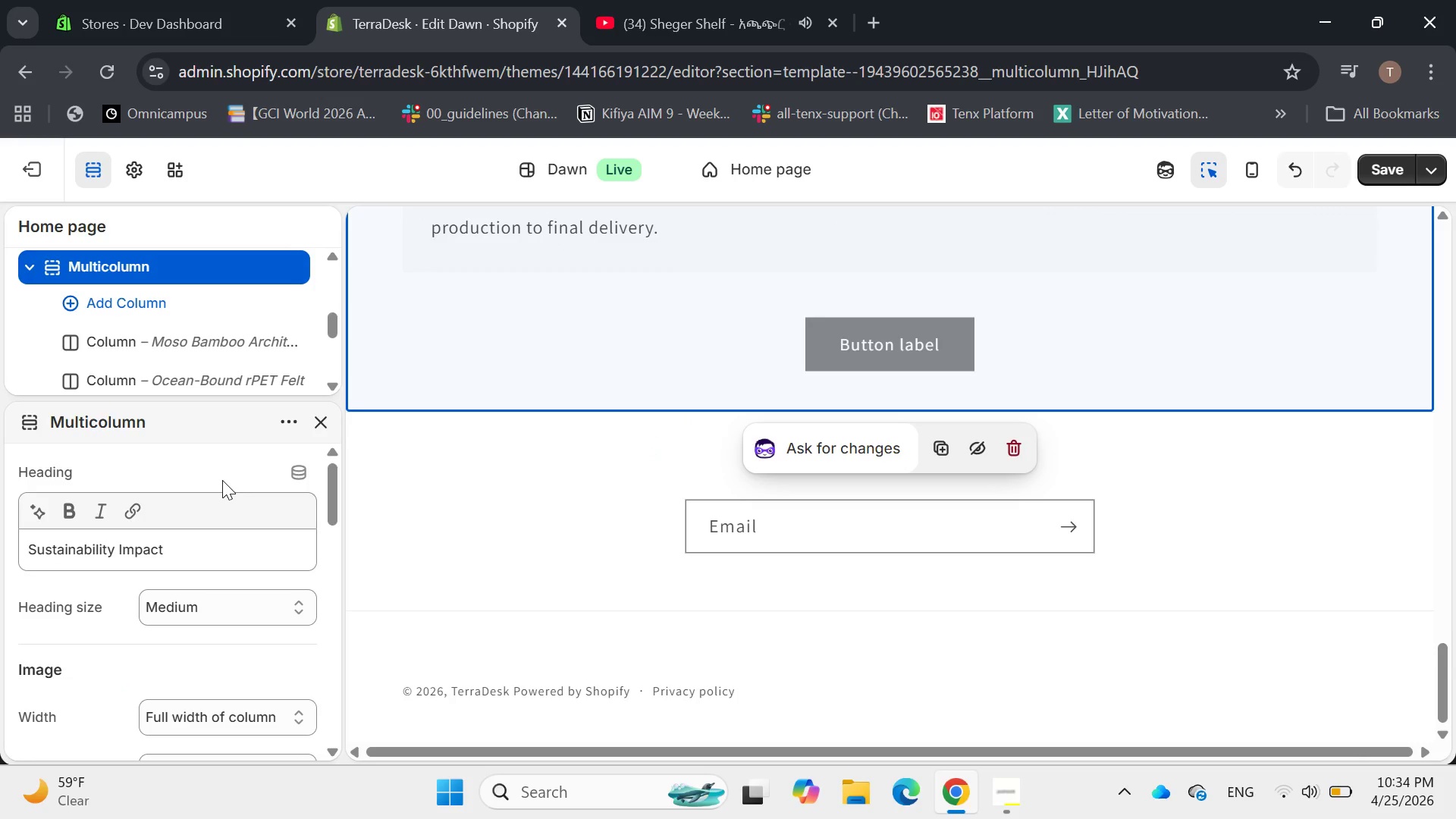 
mouse_move([173, 312])
 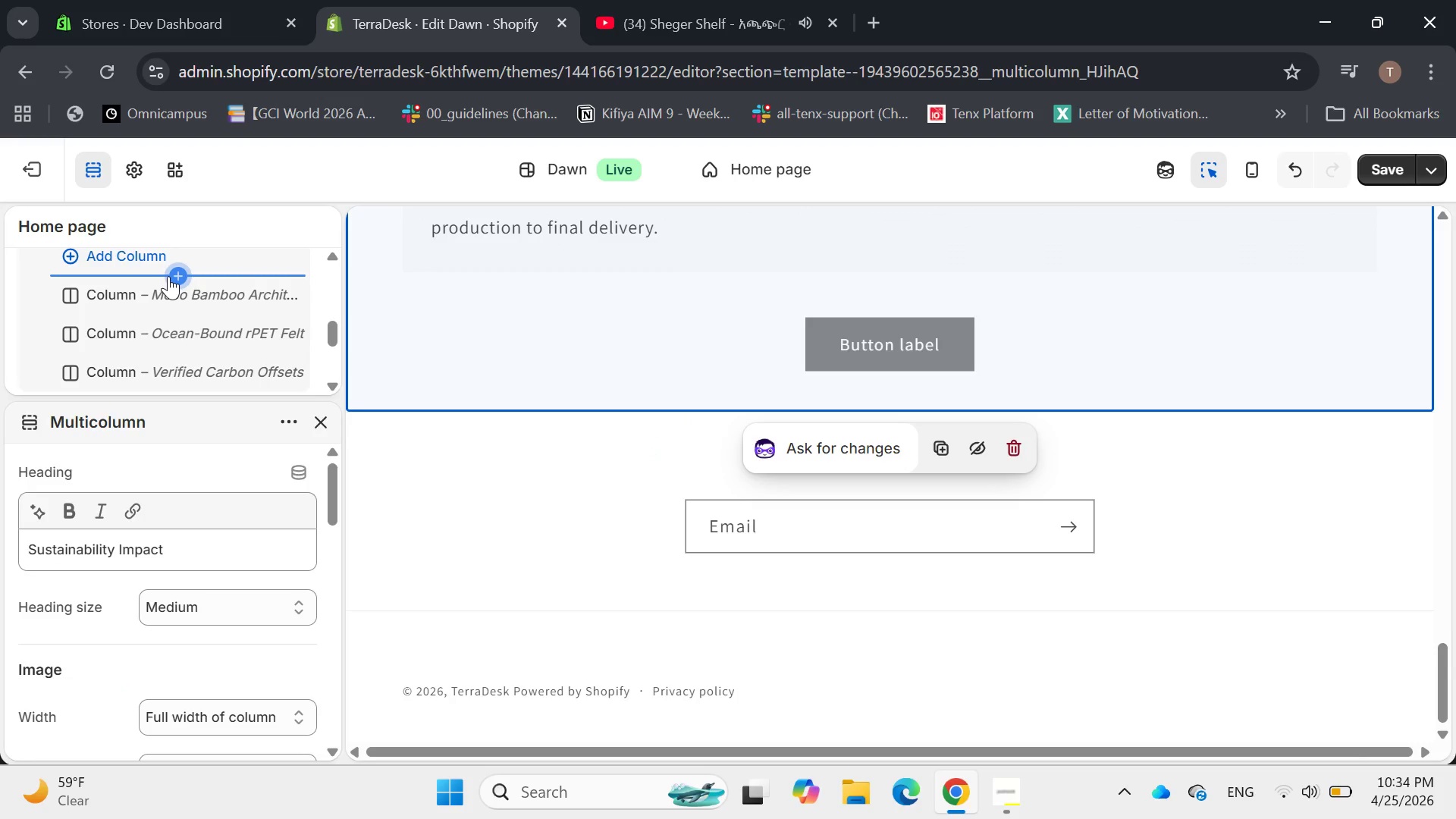 
left_click([168, 276])
 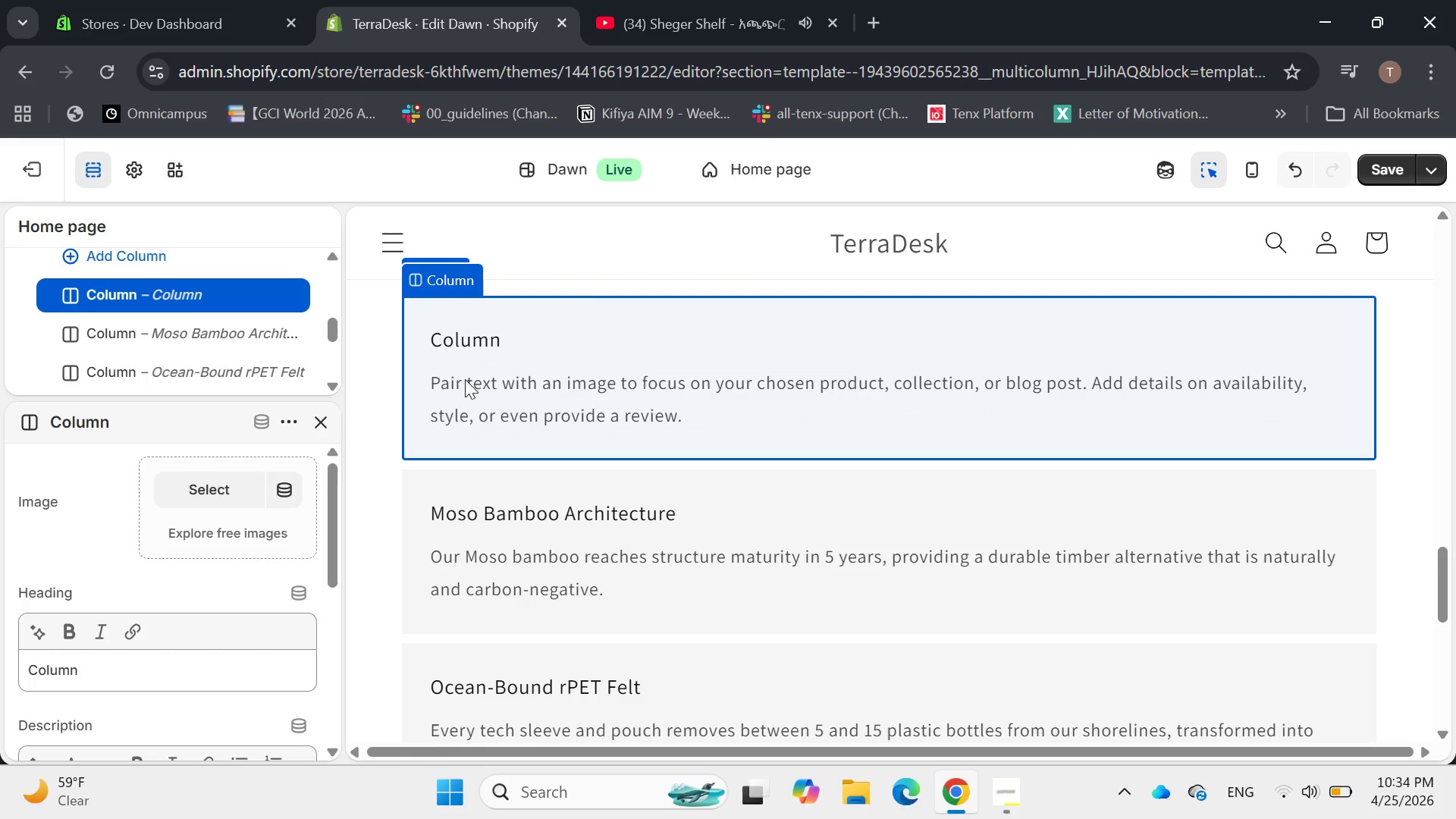 
mouse_move([271, 292])
 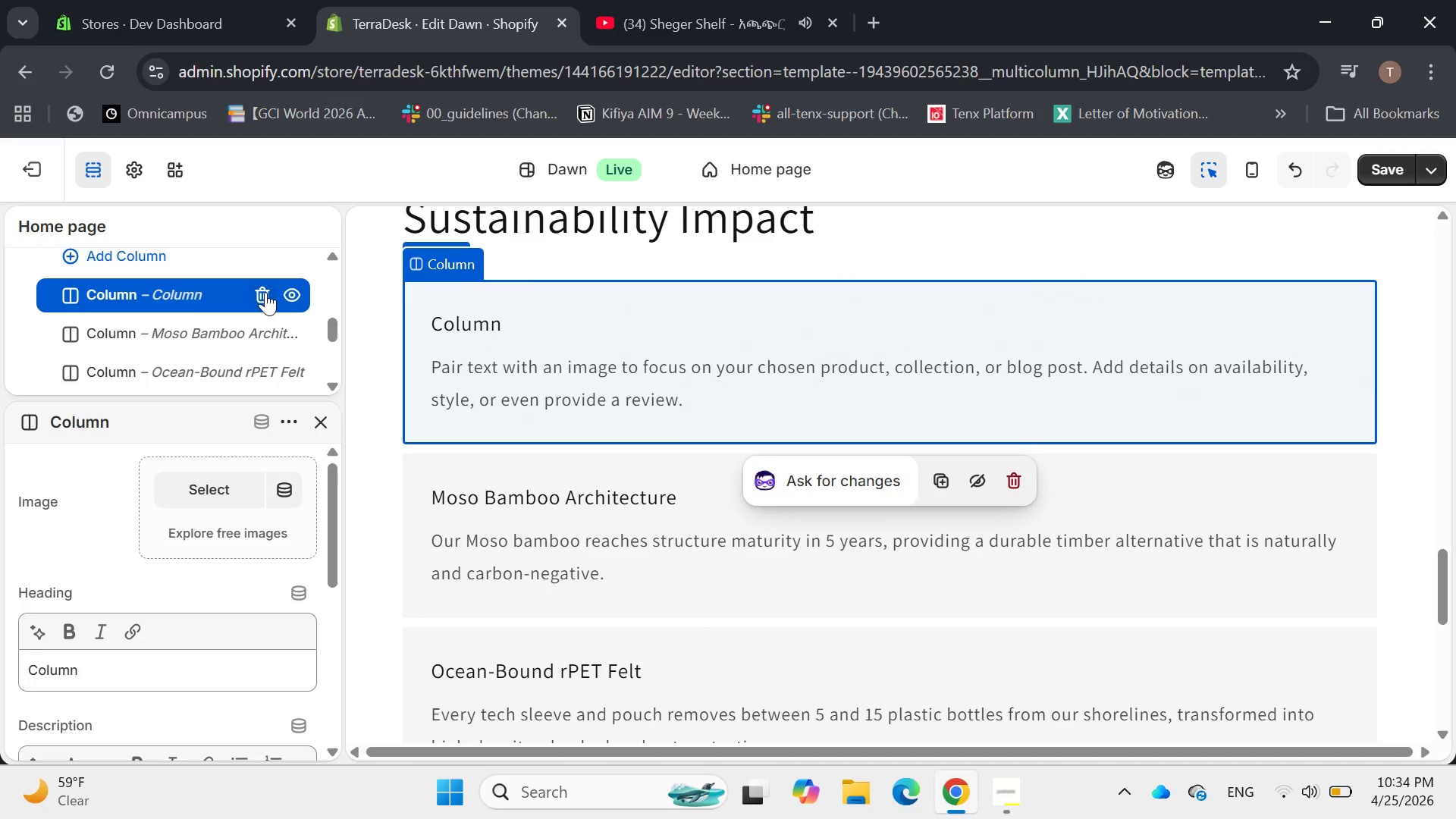 
left_click([265, 292])
 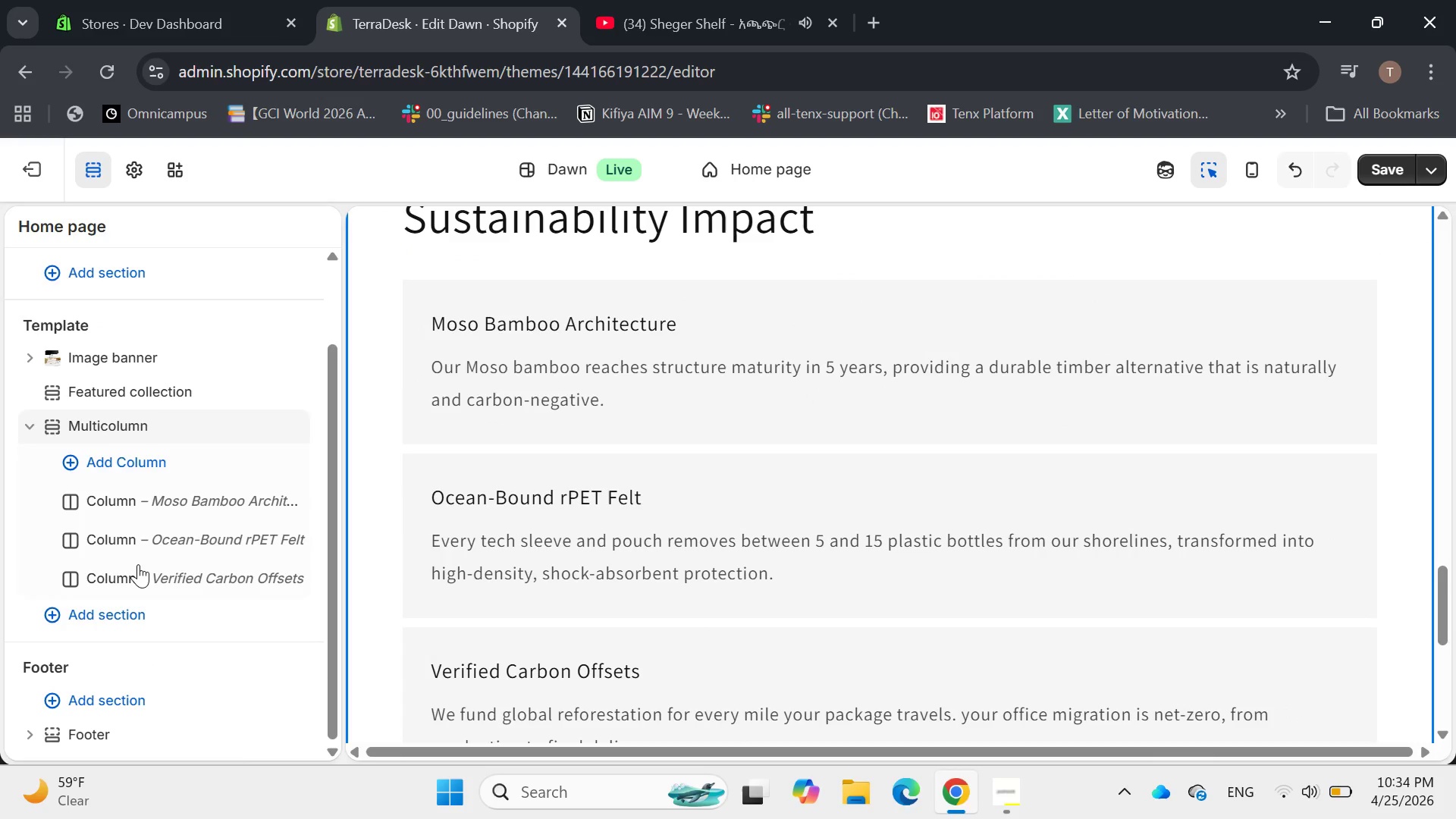 
left_click([135, 581])
 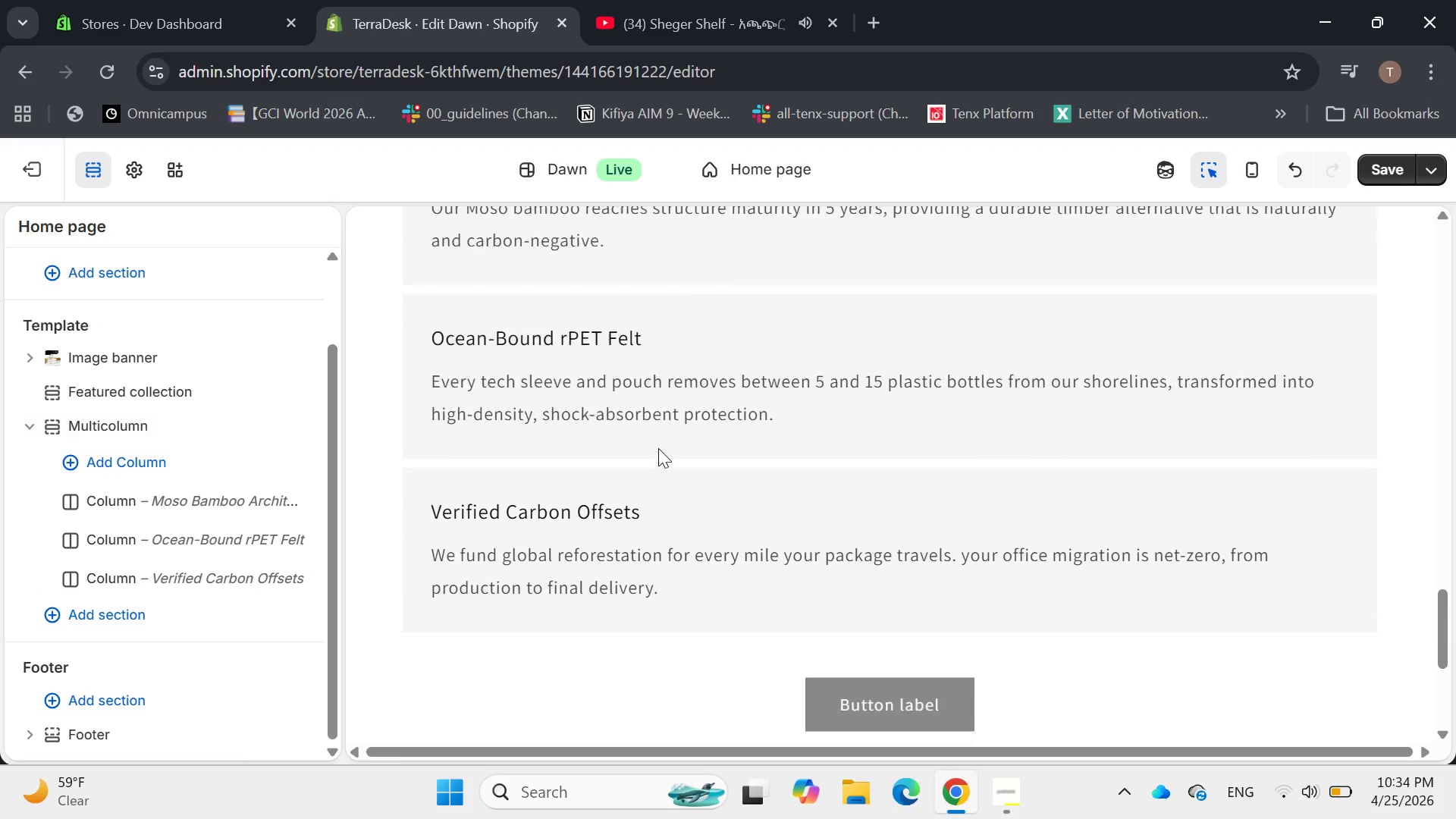 
left_click([858, 543])
 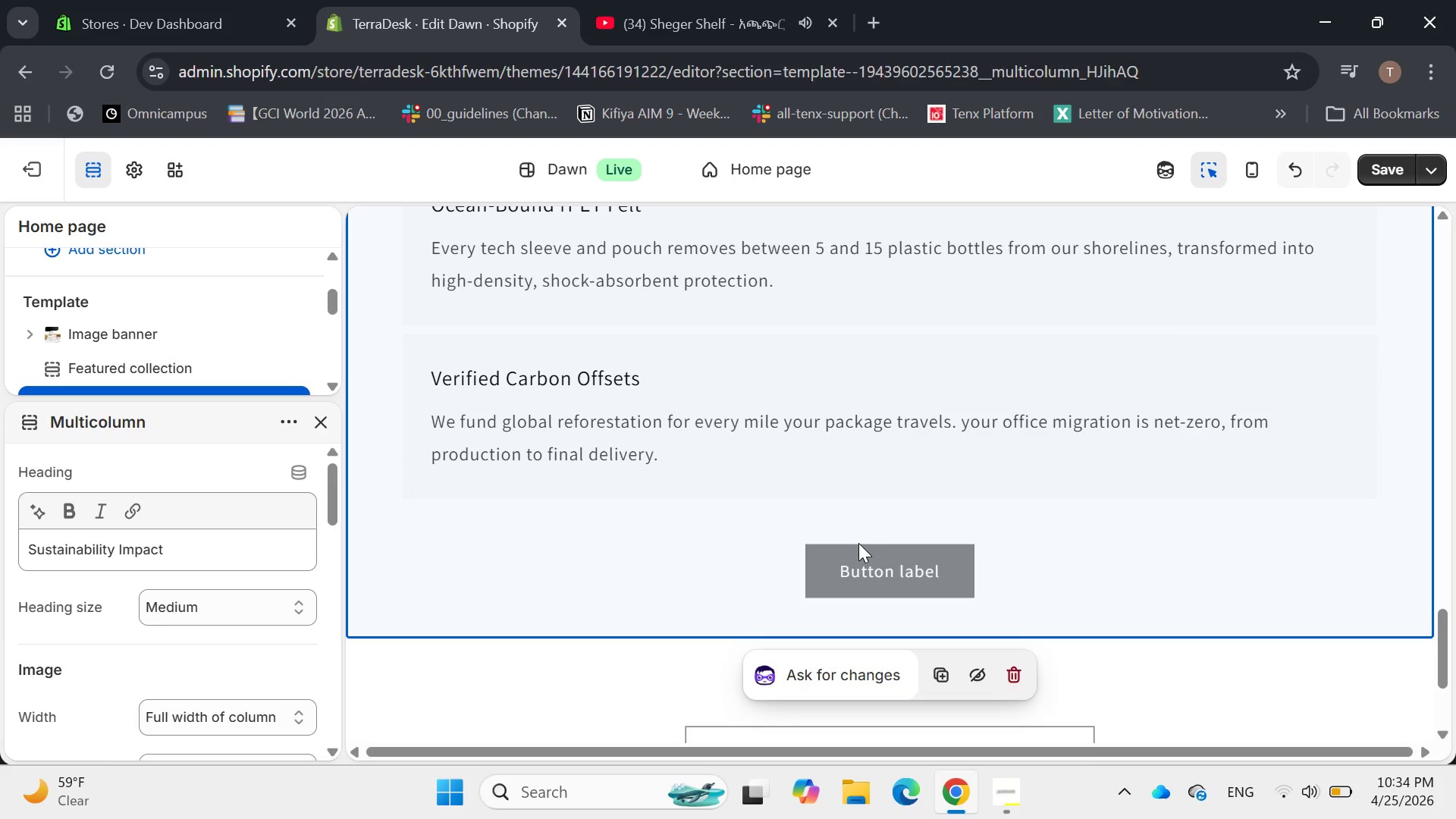 
left_click([858, 543])
 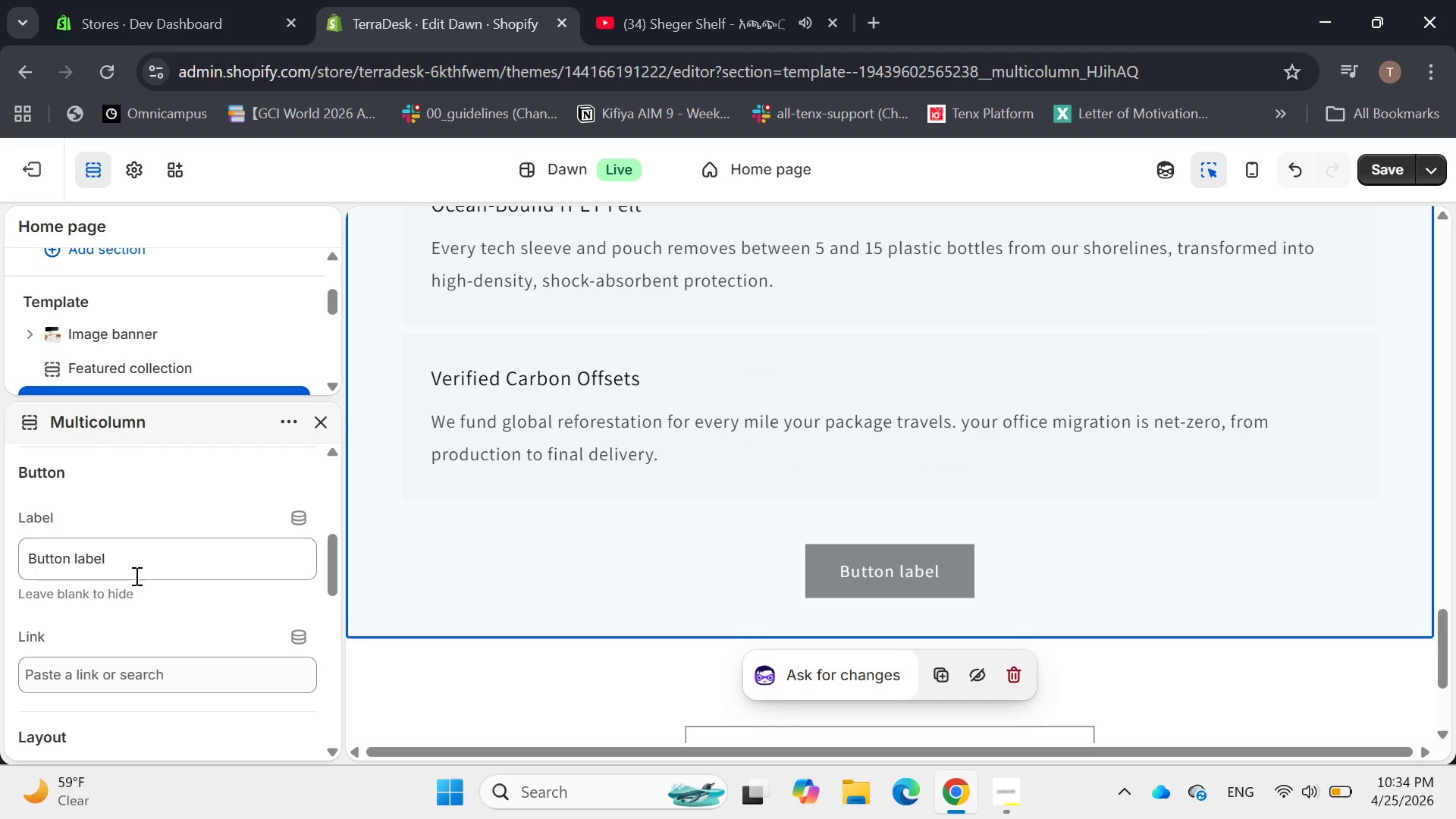 
wait(6.56)
 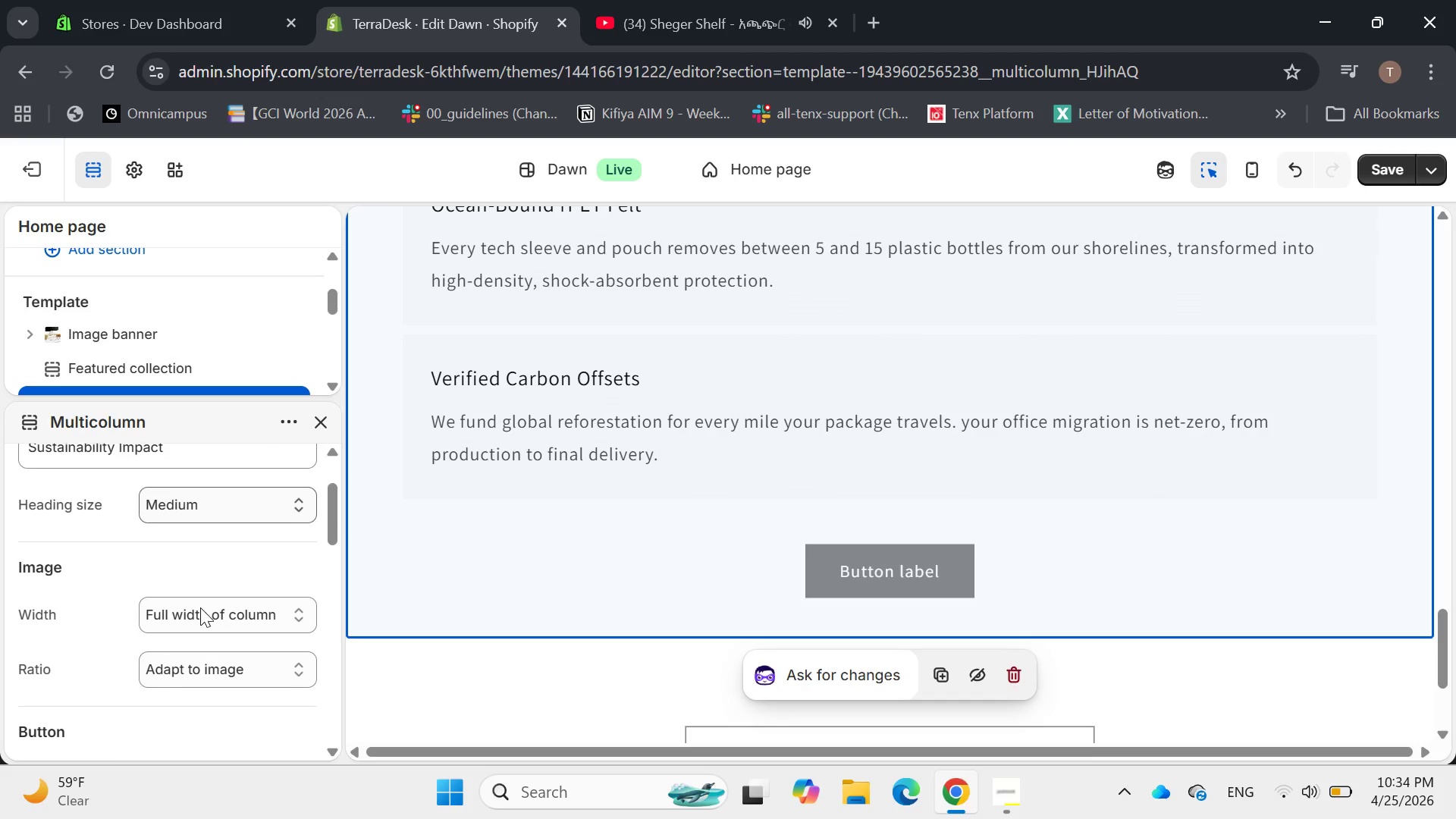 
double_click([87, 509])
 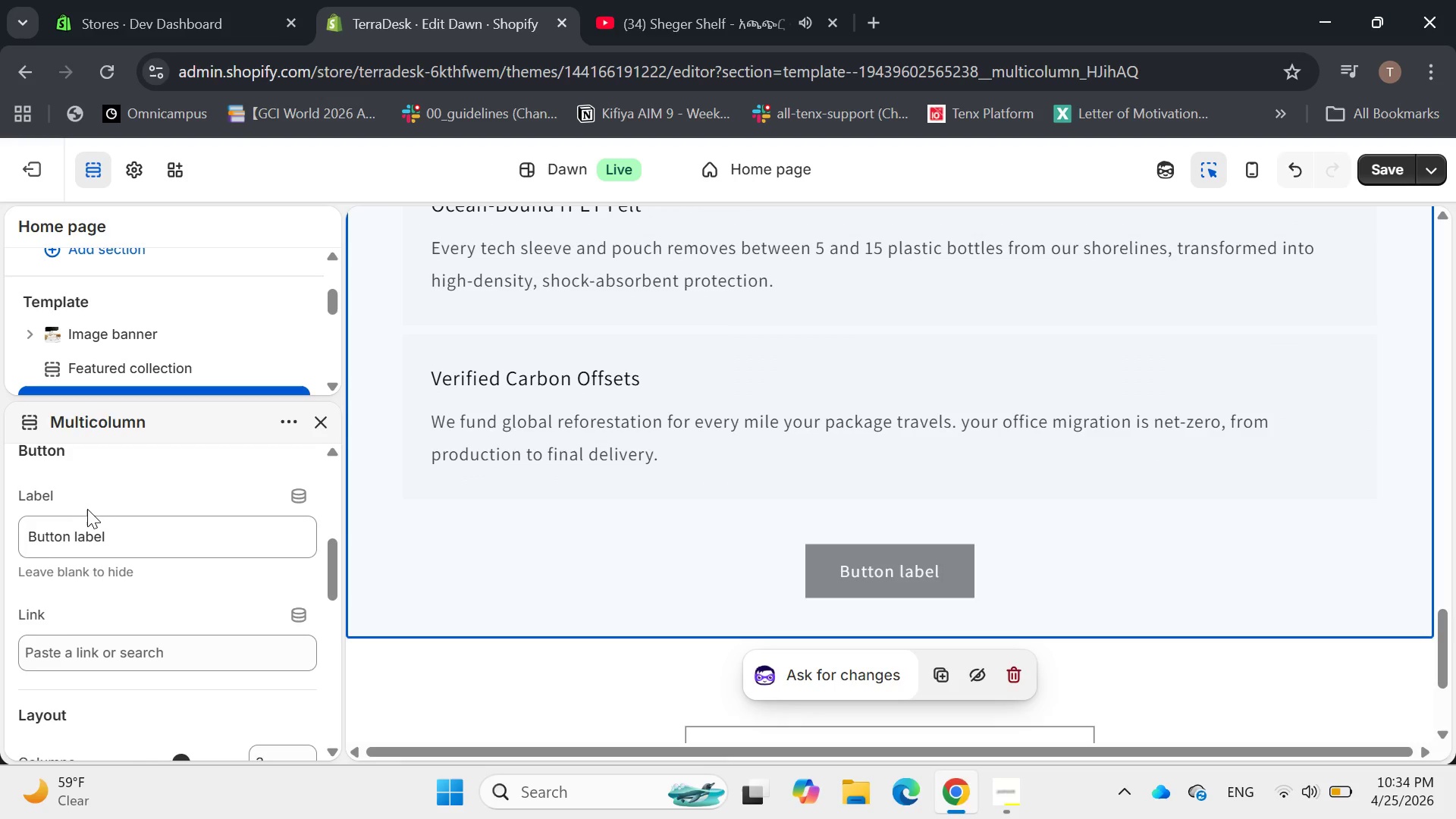 
left_click_drag(start_coordinate=[136, 536], to_coordinate=[2, 532])
 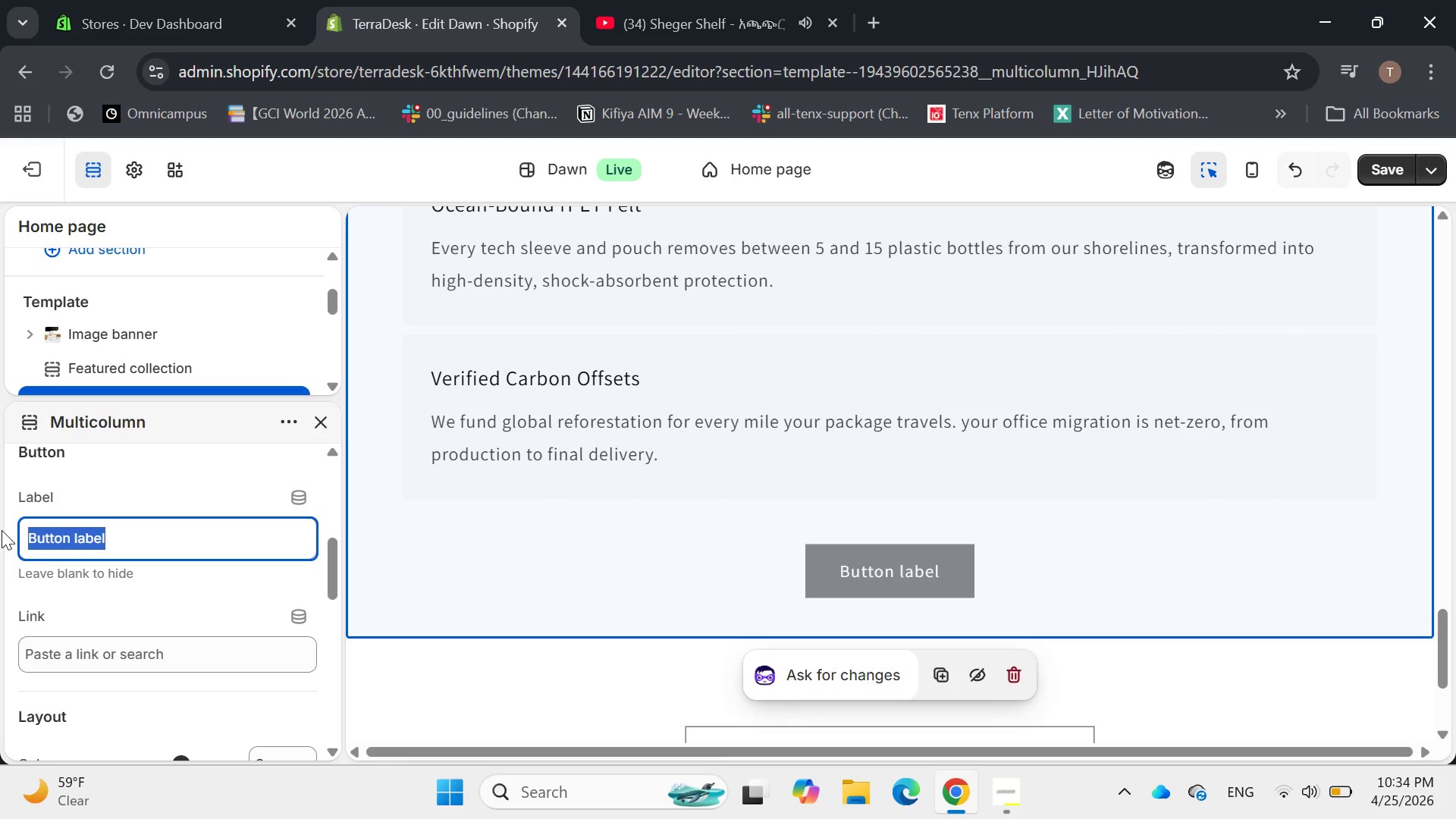 
key(Backspace)
 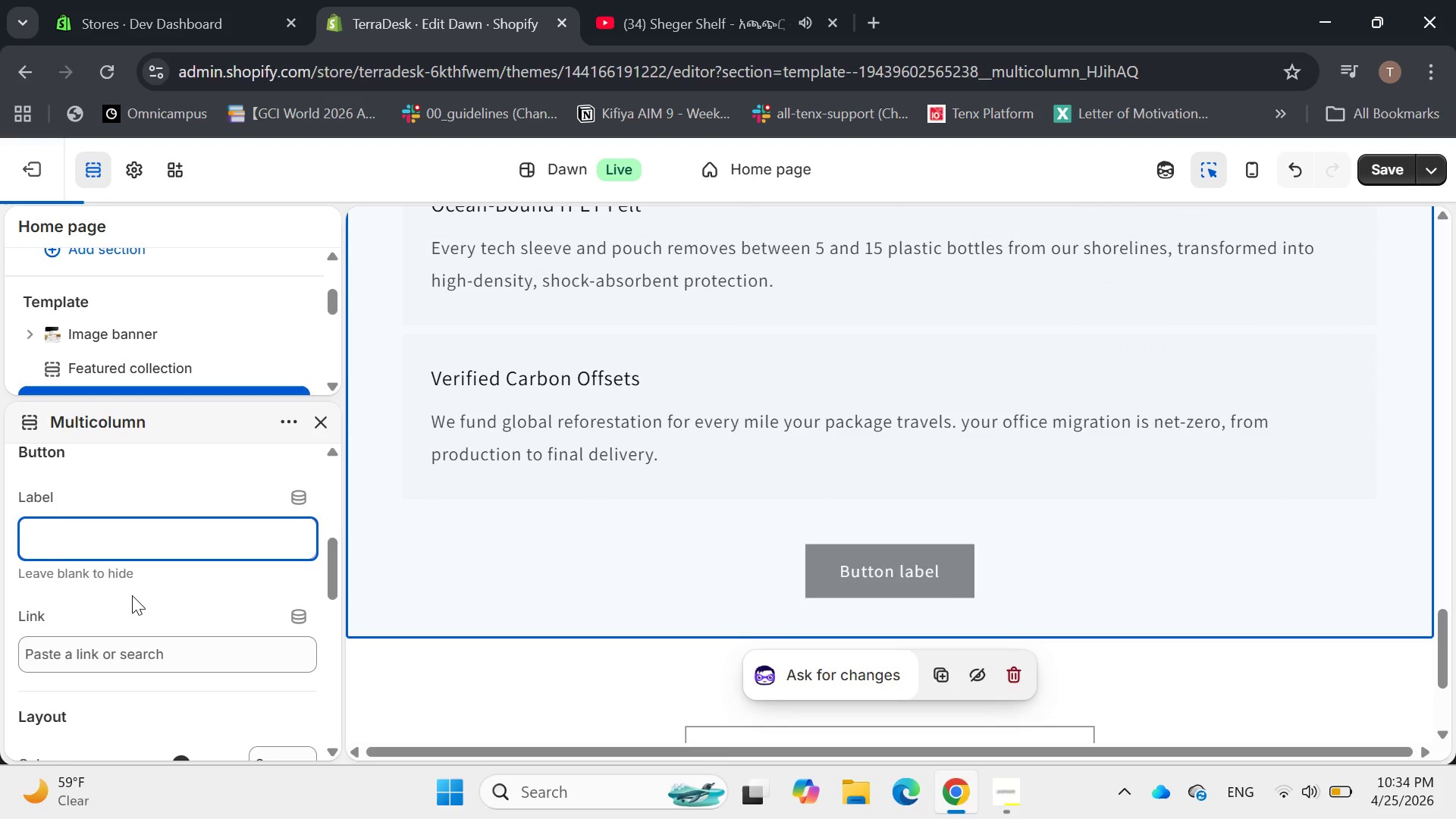 
left_click([132, 595])
 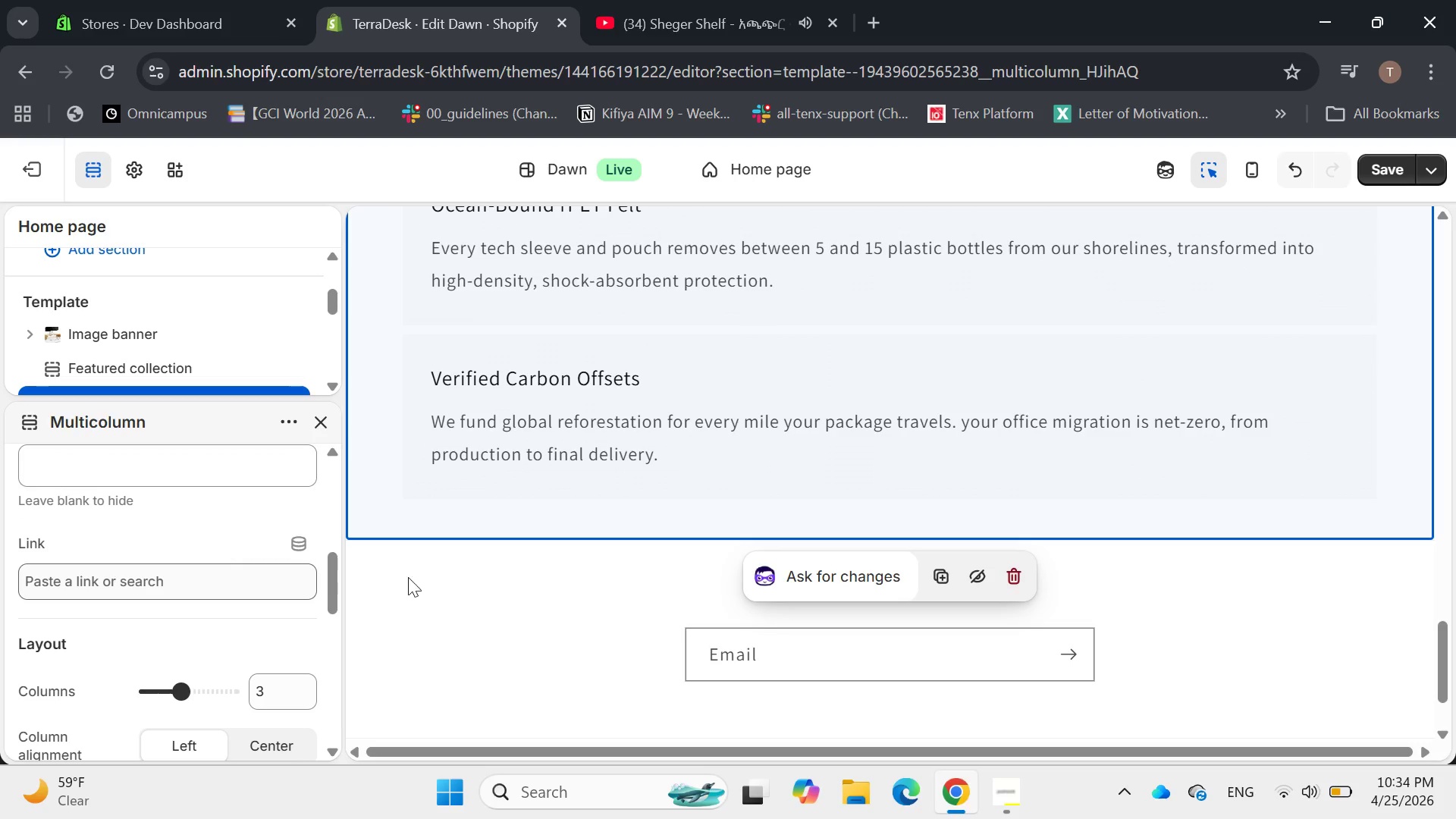 
left_click([577, 582])
 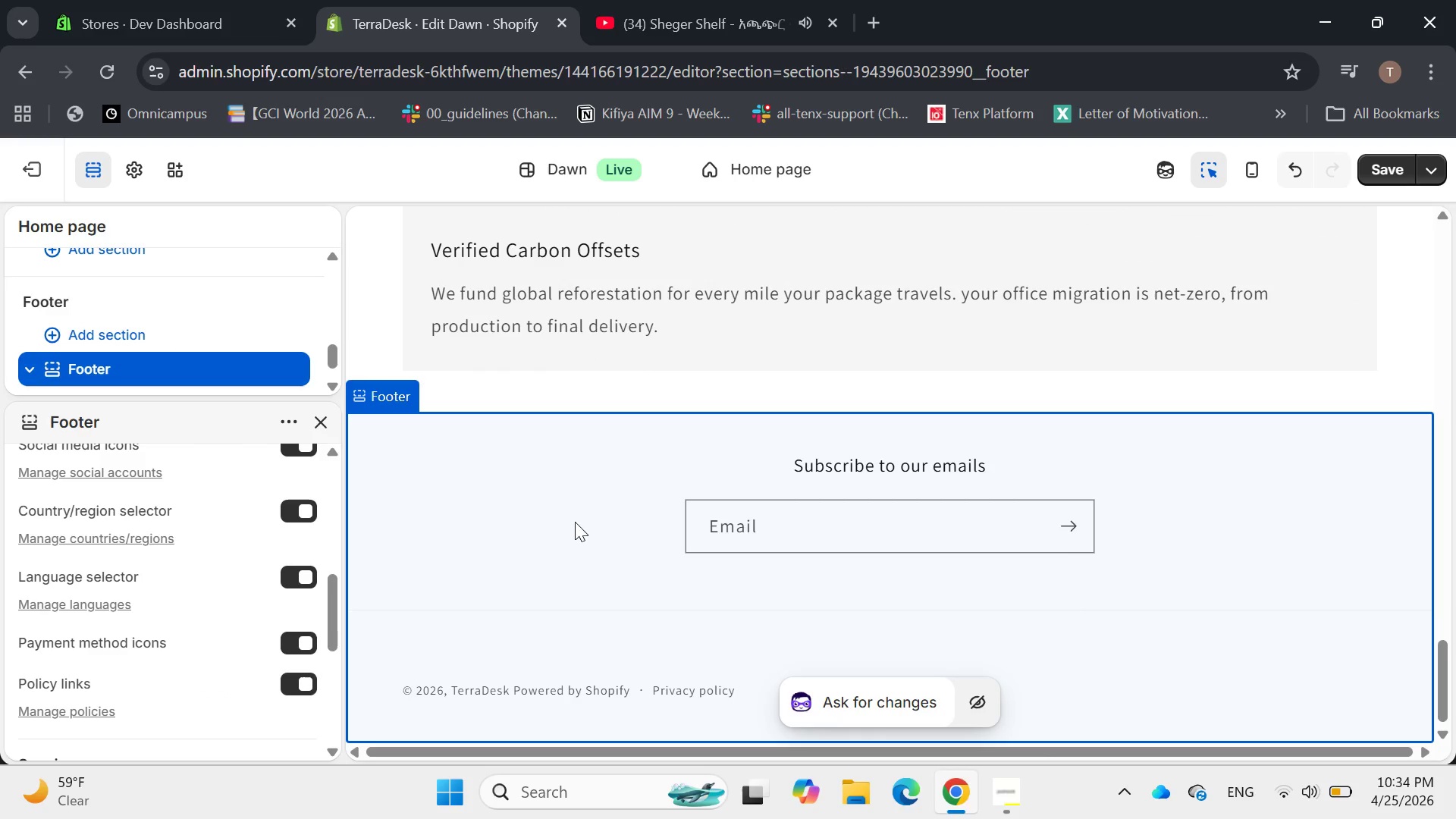 
left_click([654, 356])
 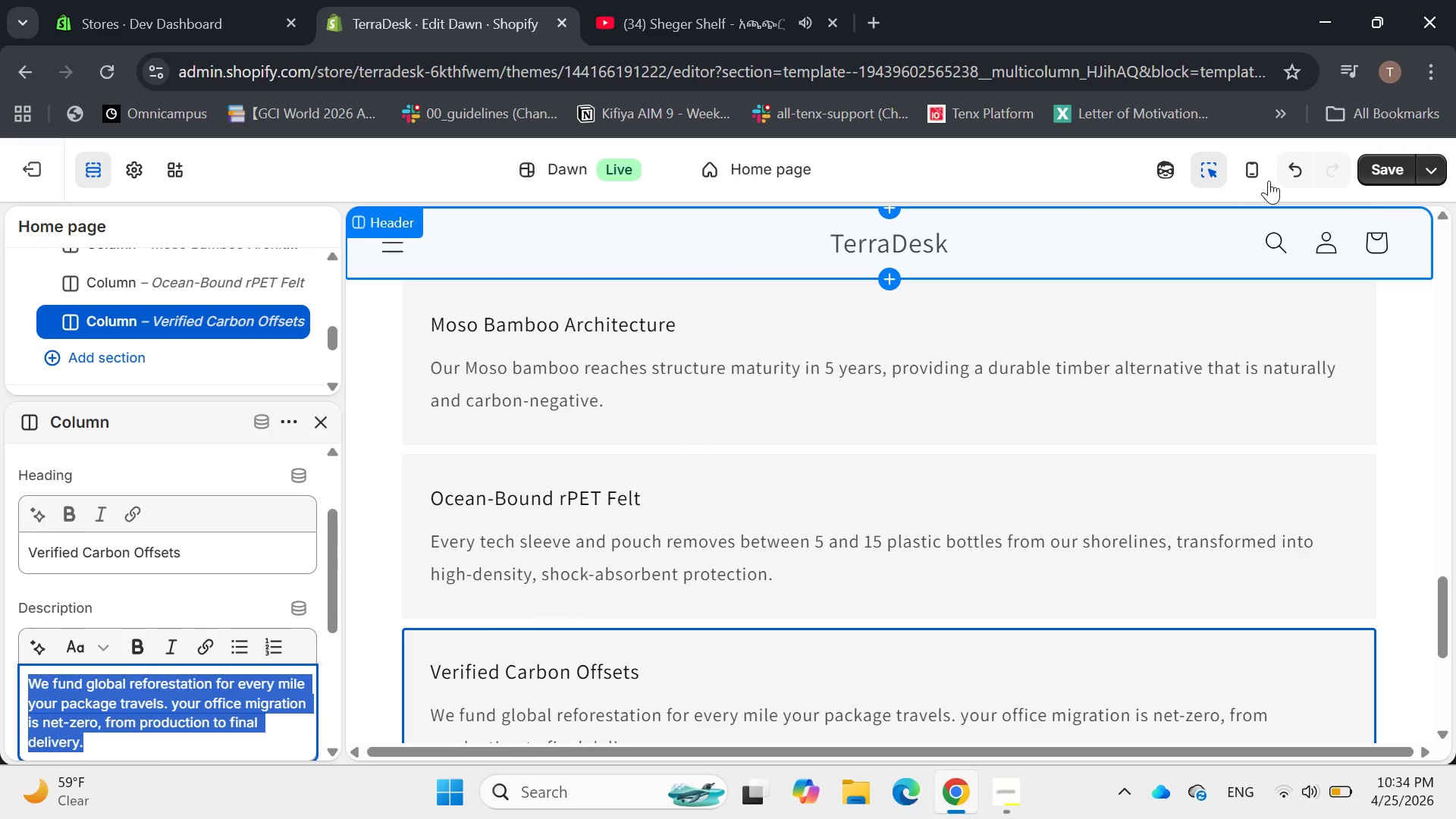 
left_click([1367, 173])
 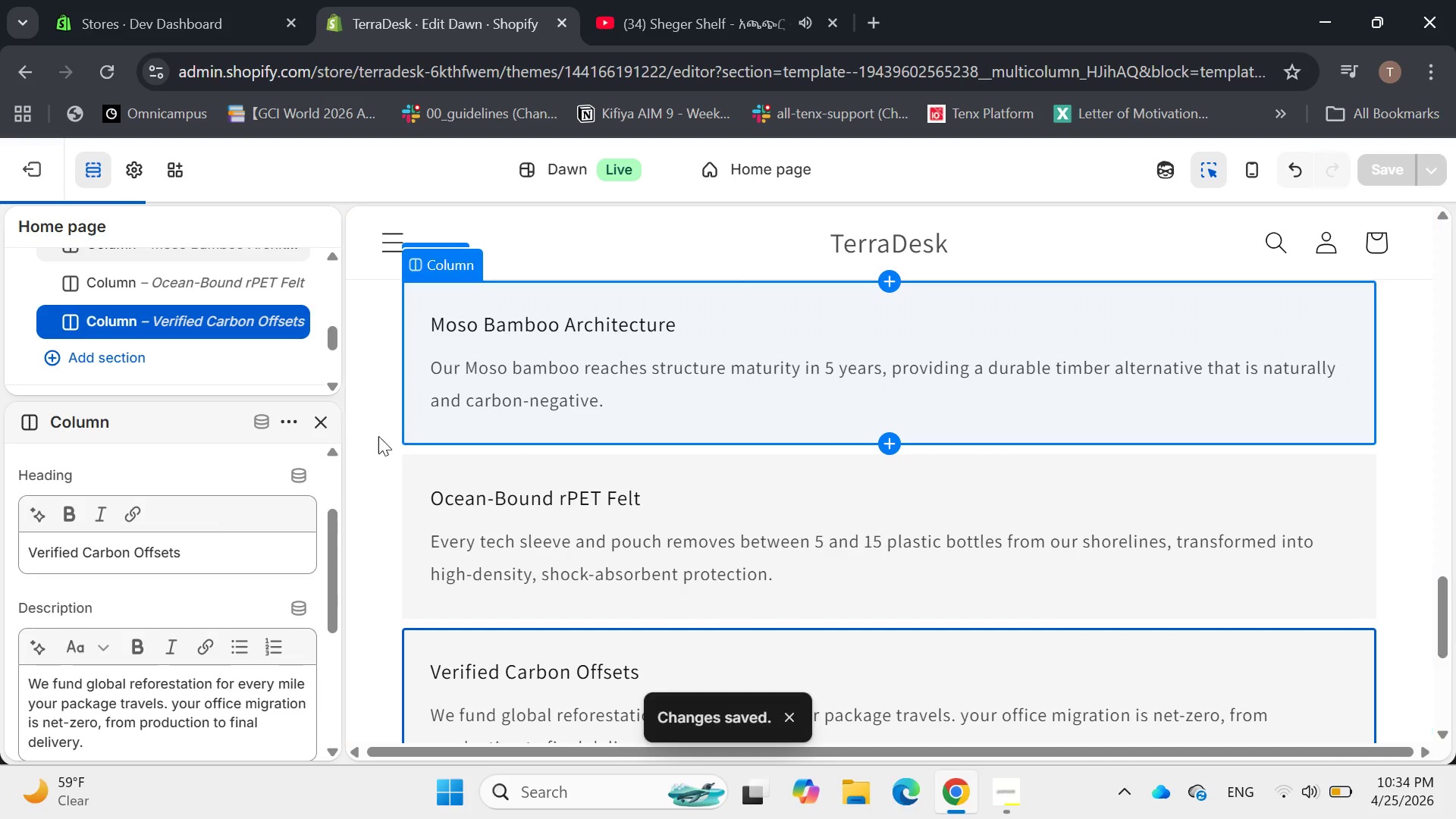 
left_click([321, 419])
 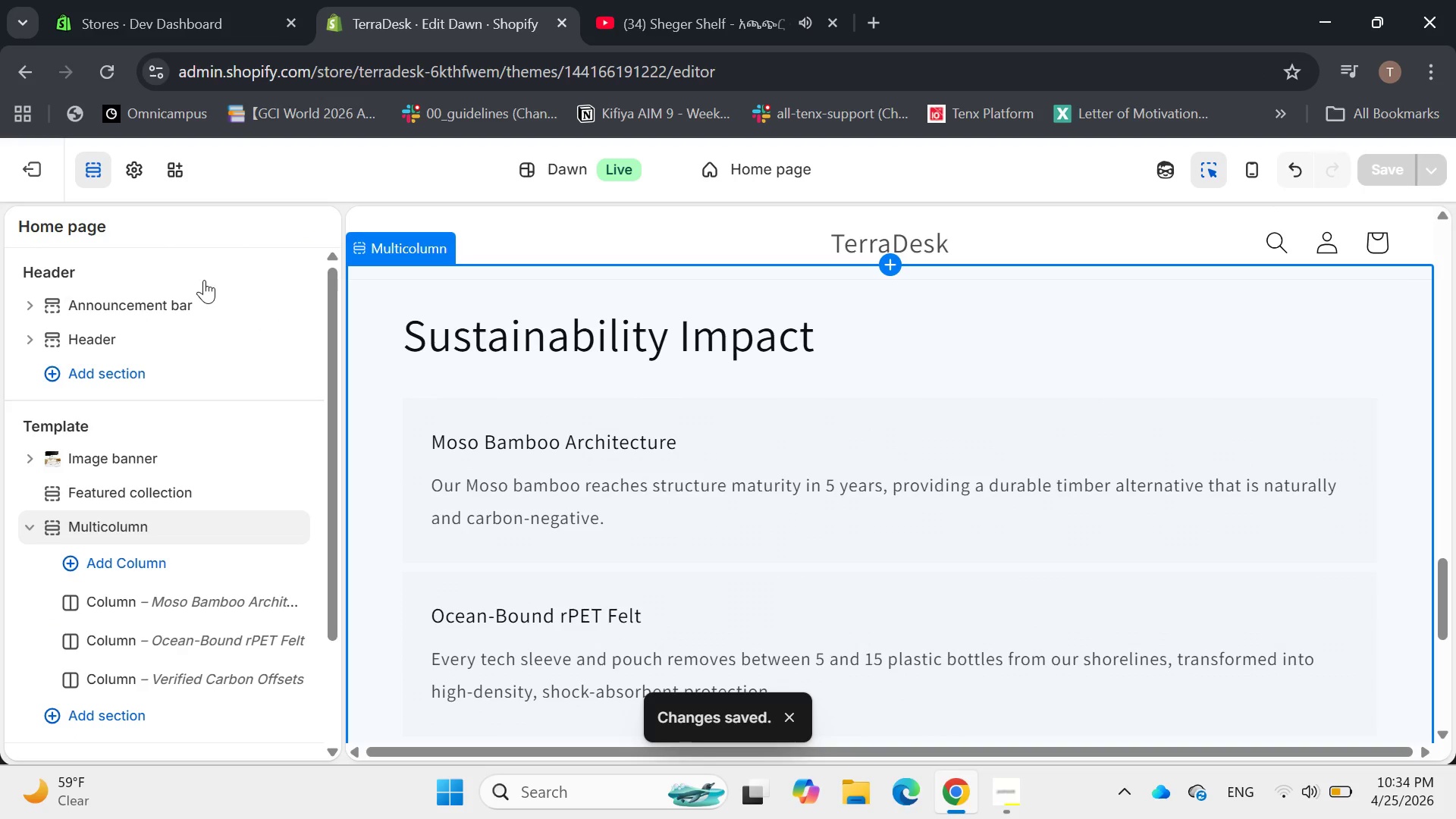 
wait(6.64)
 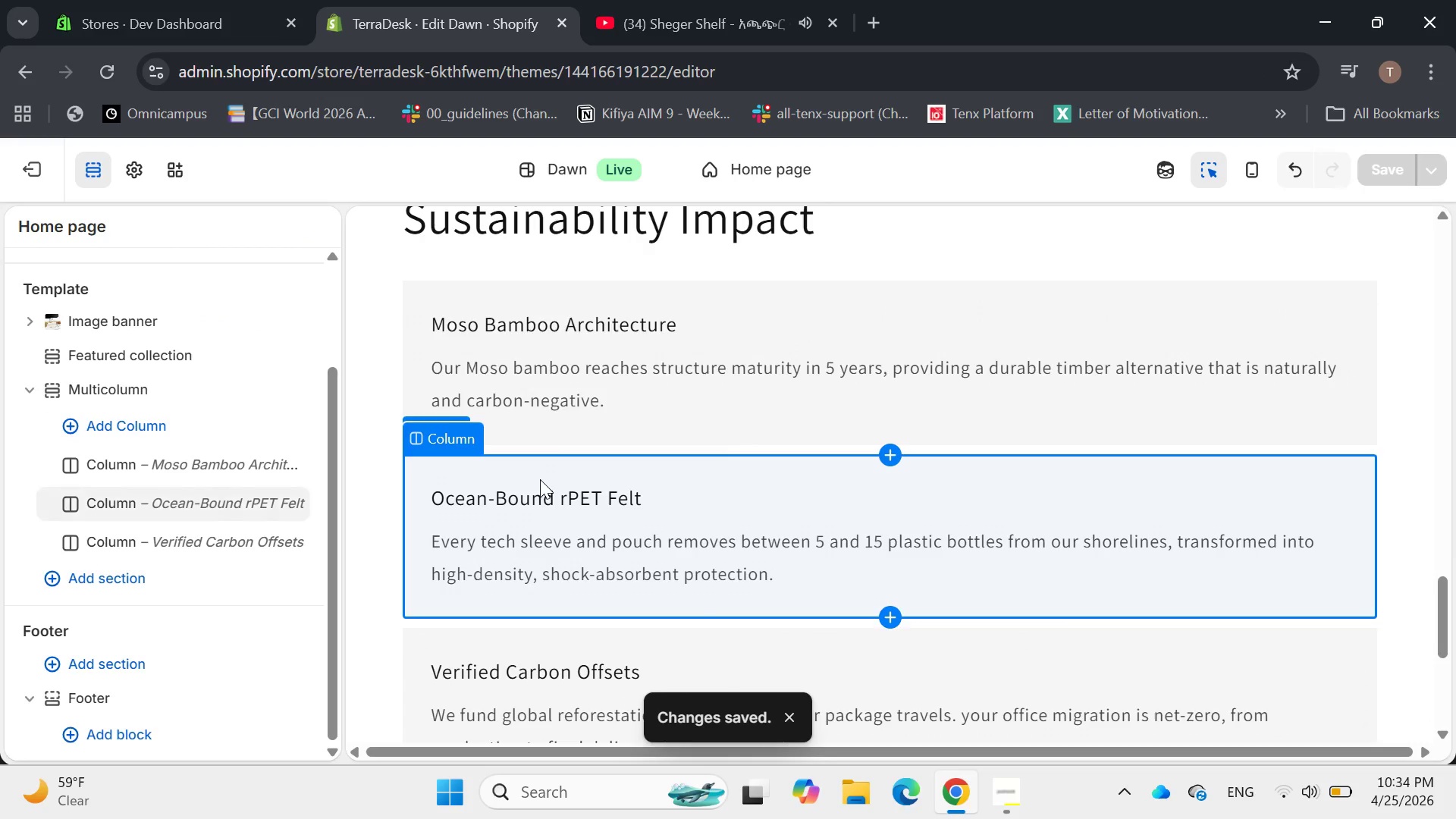 
left_click([26, 528])
 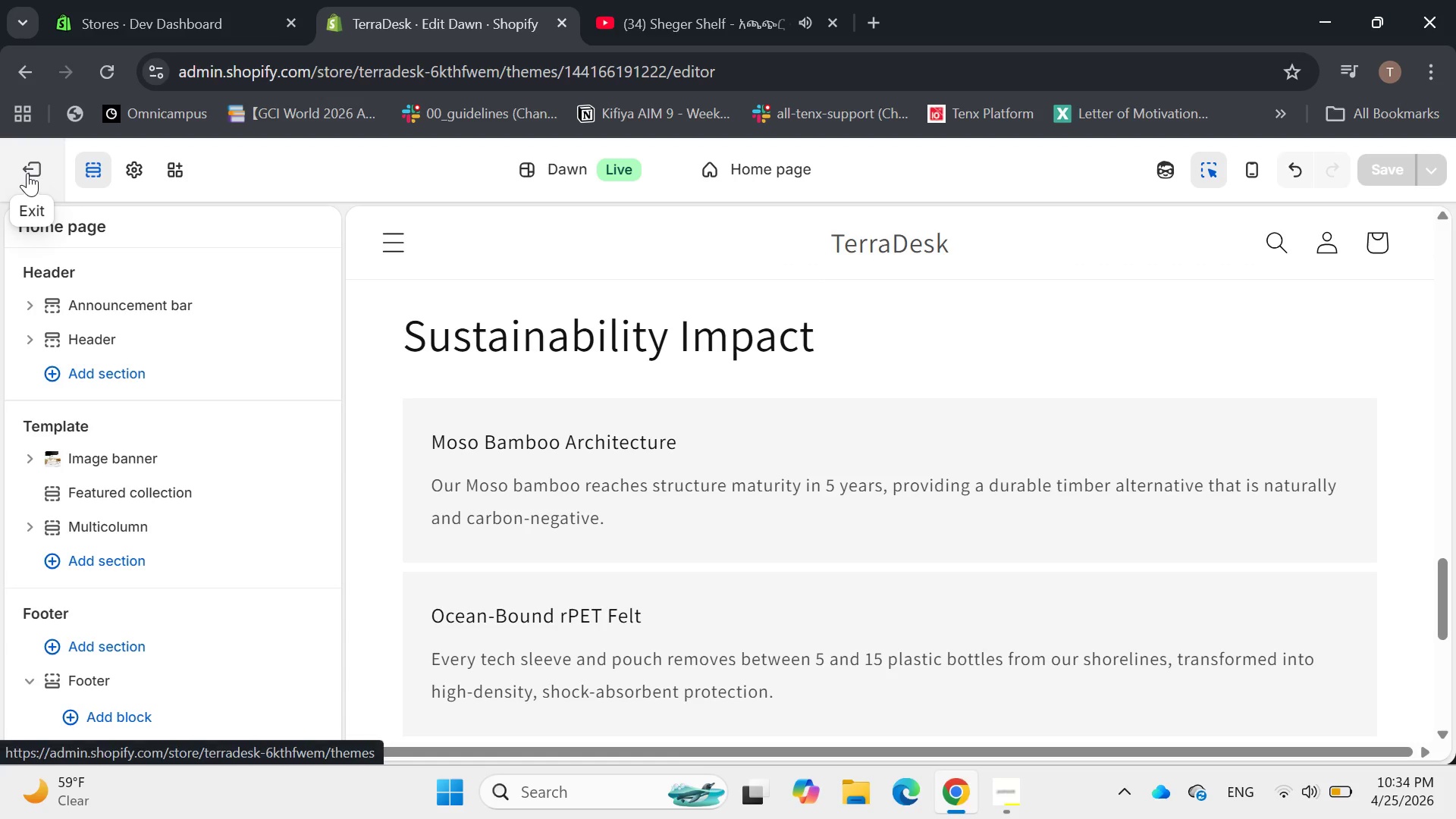 
left_click([27, 173])
 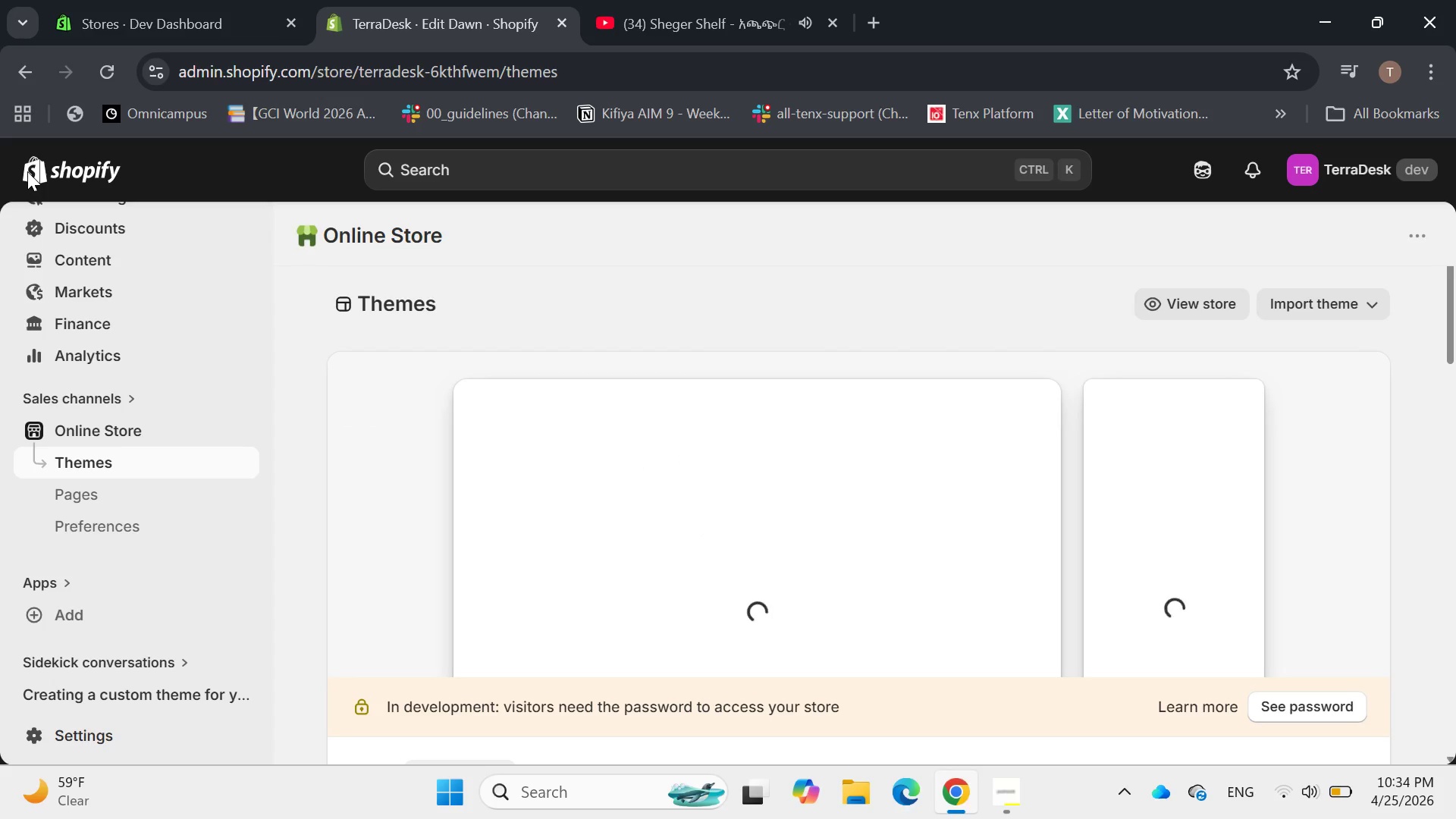 
wait(8.14)
 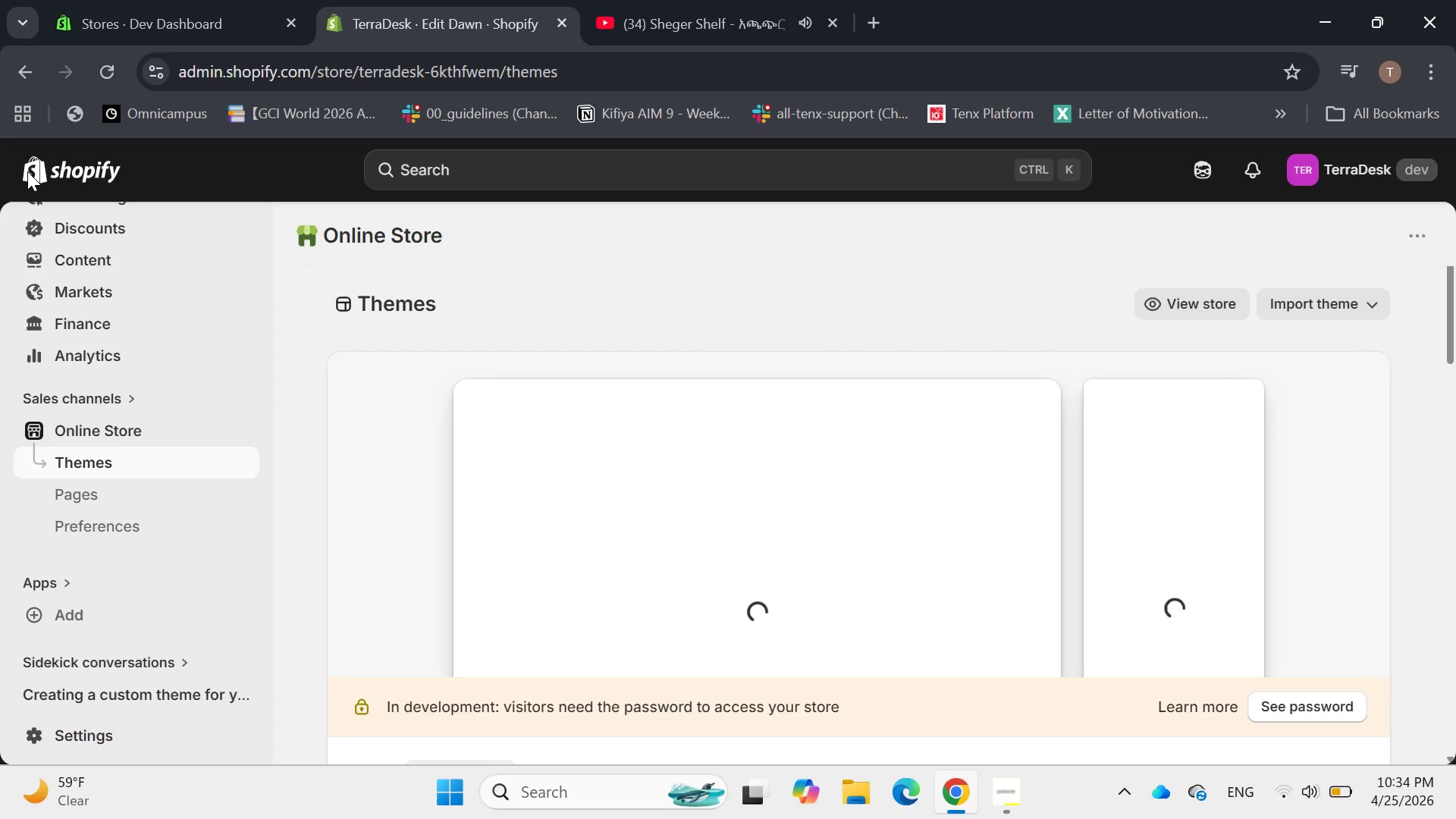 
left_click([788, 507])
 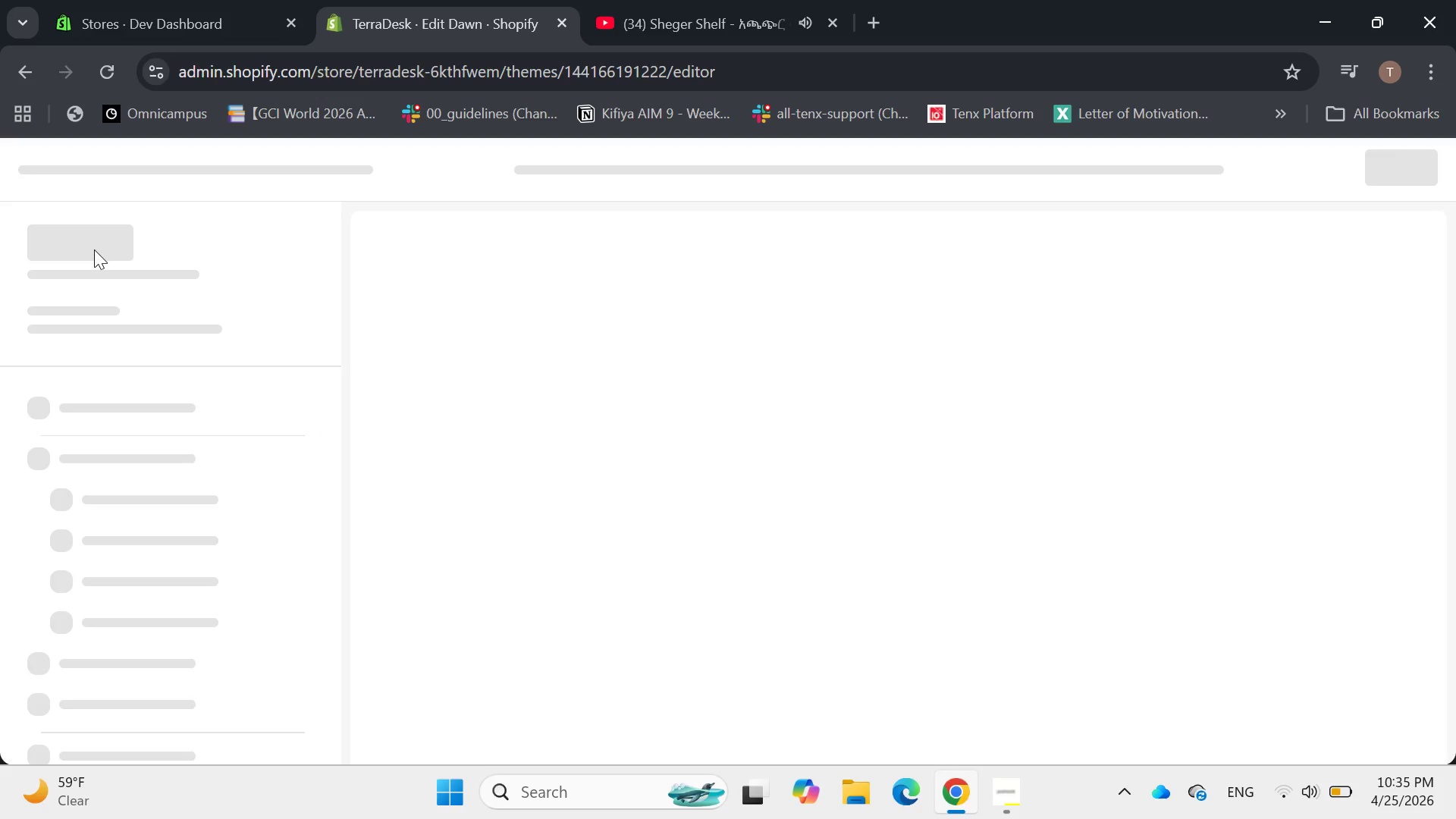 
wait(5.29)
 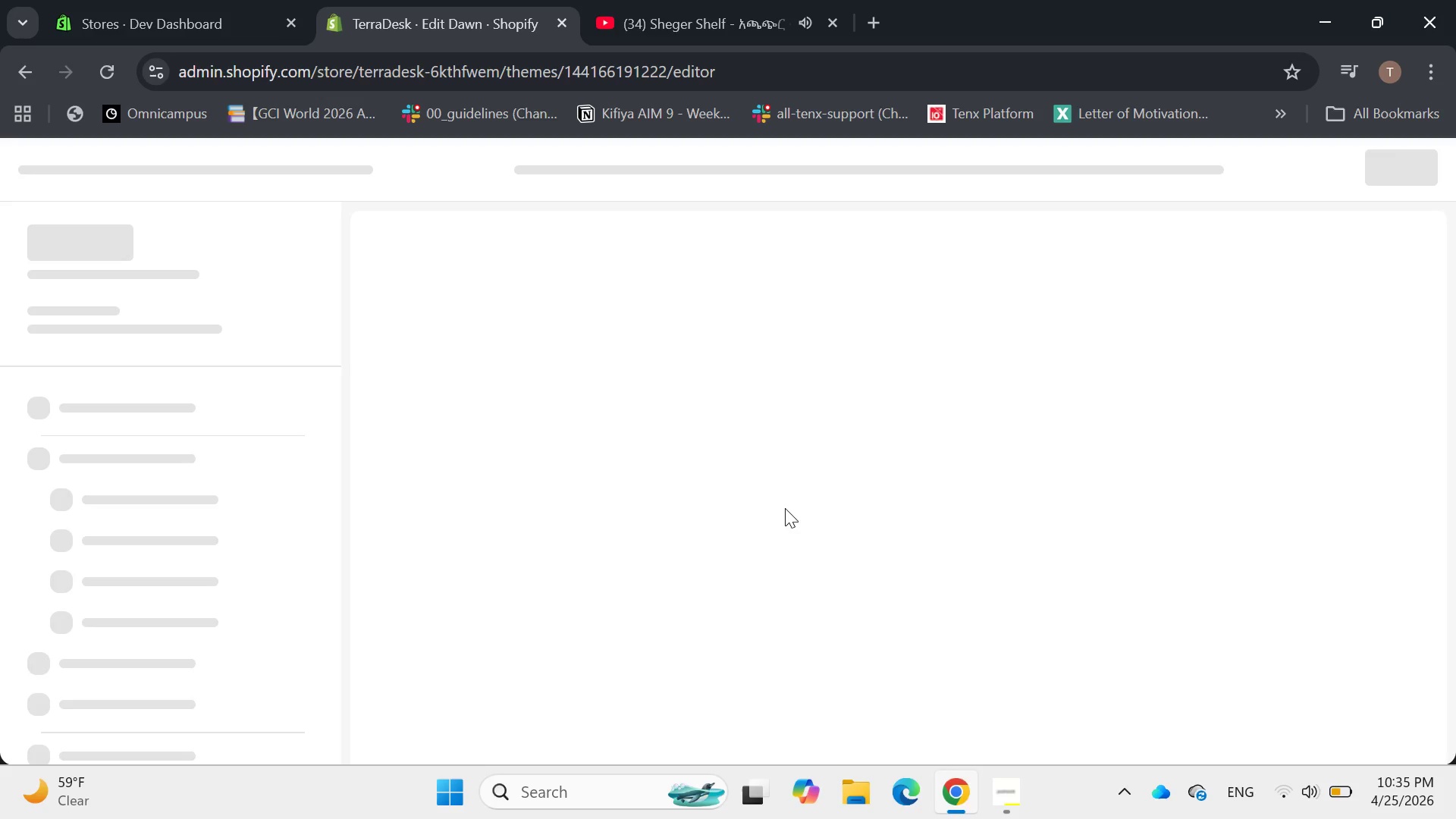 
mouse_move([40, 105])
 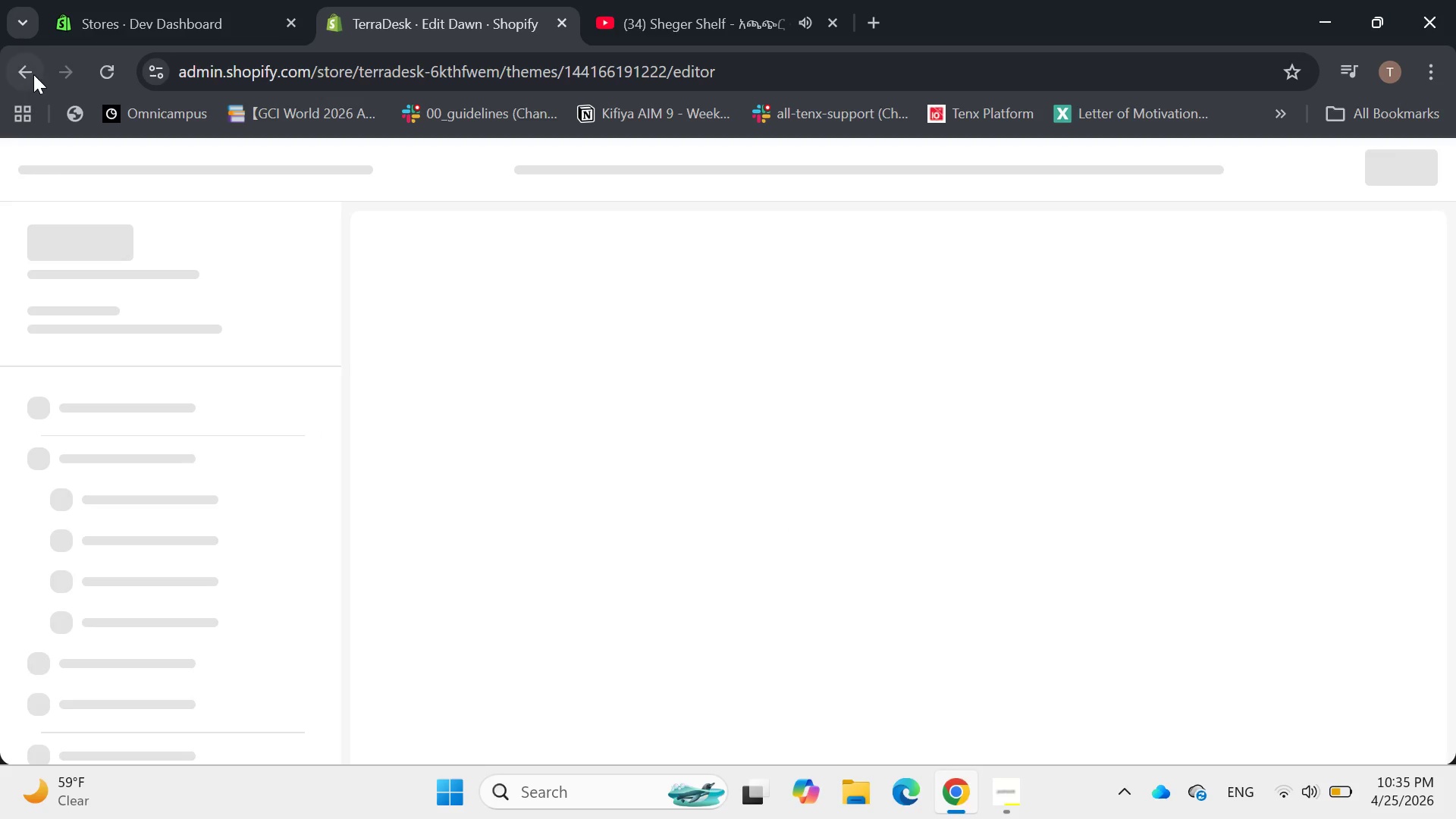 
left_click([33, 73])
 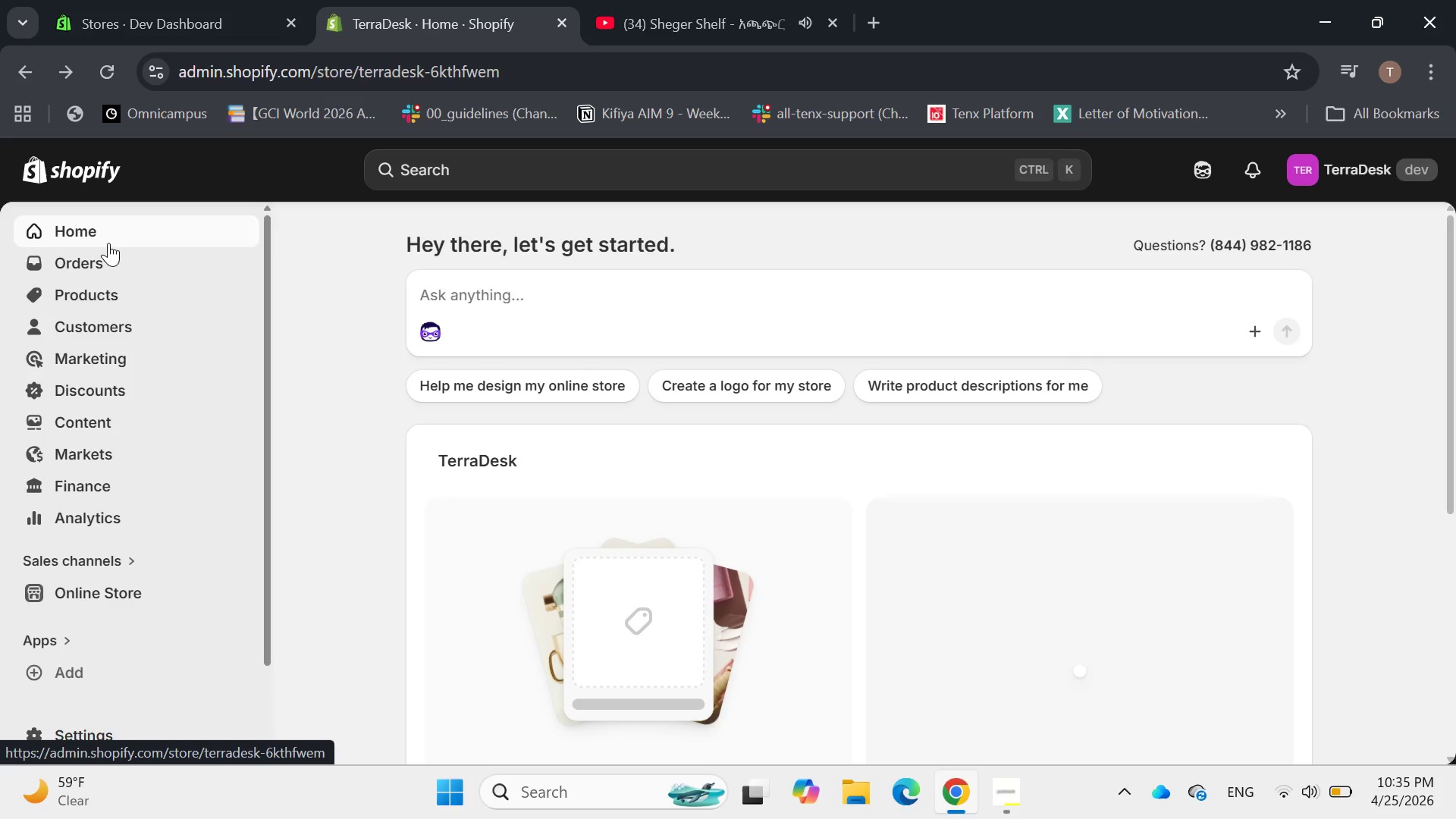 
left_click([108, 287])
 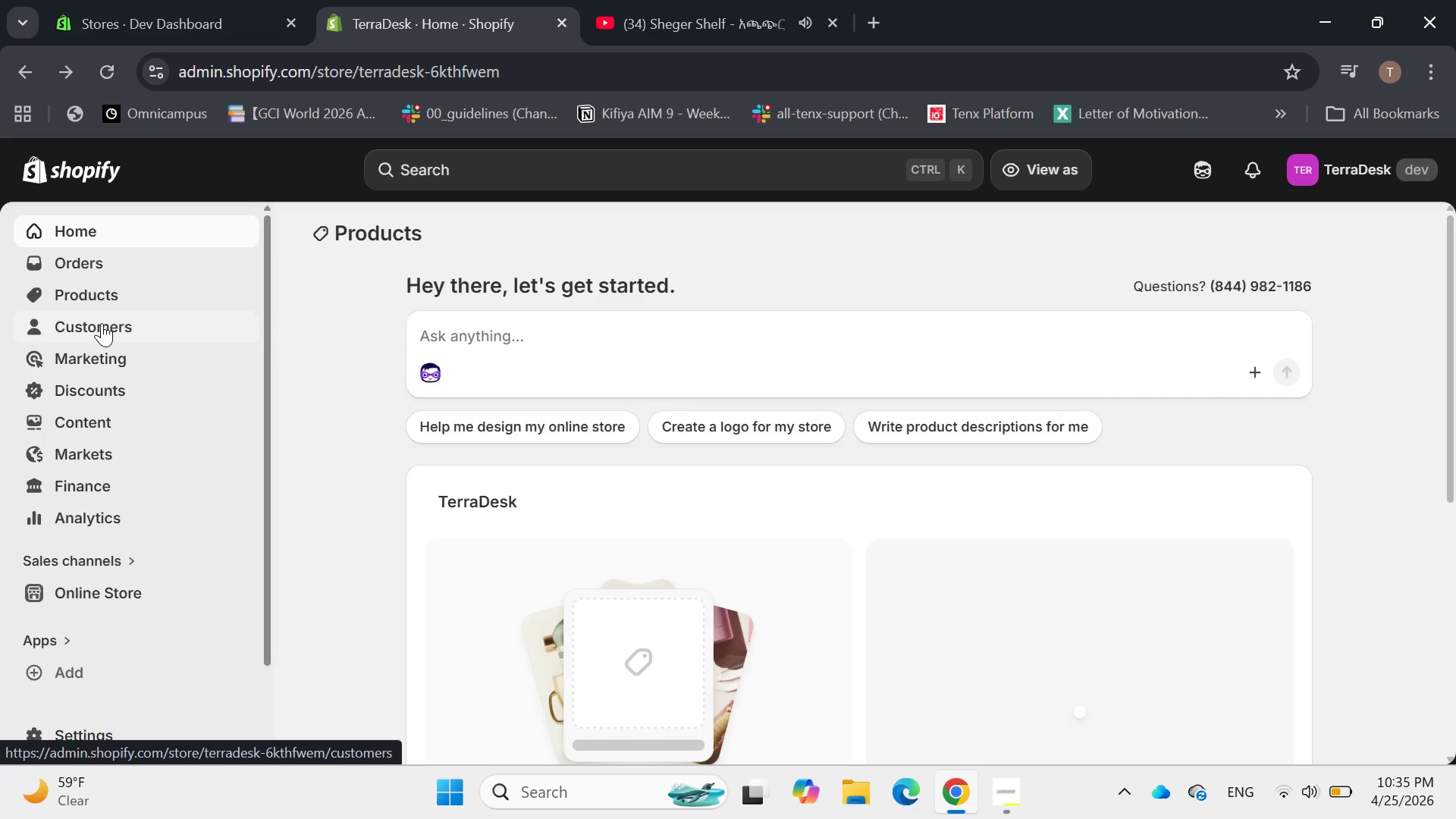 
left_click([94, 302])
 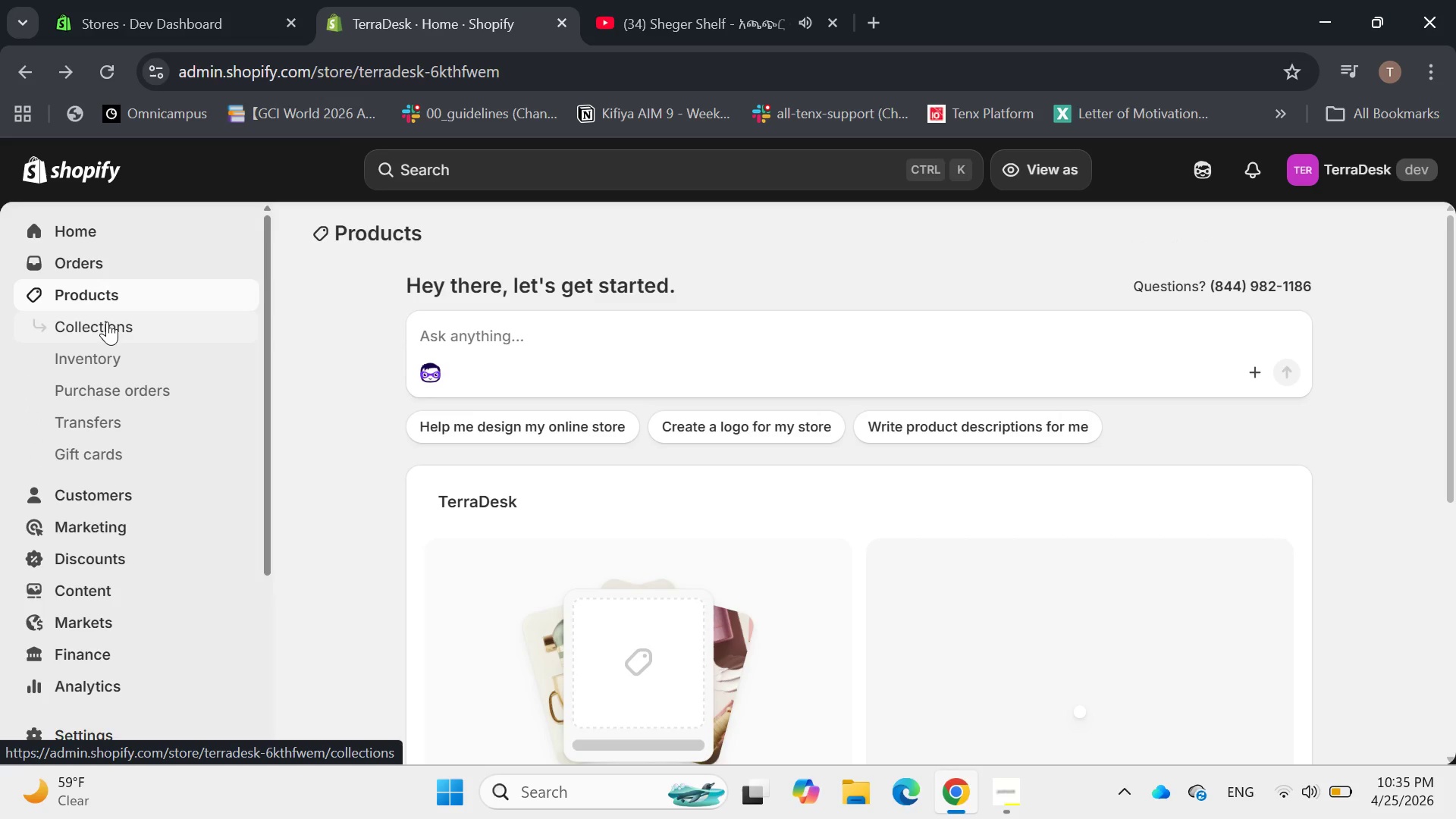 
left_click([107, 322])
 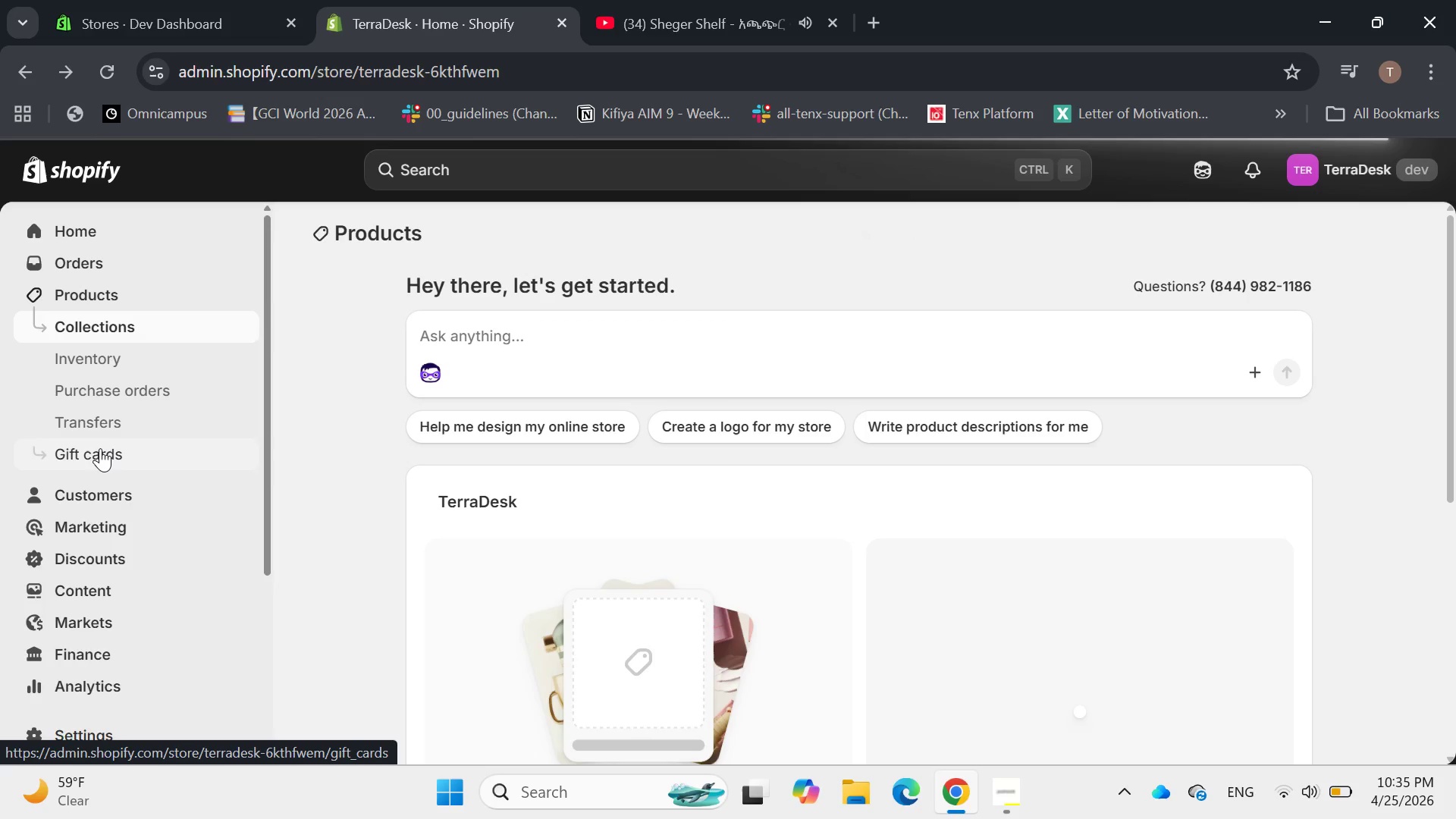 
wait(13.3)
 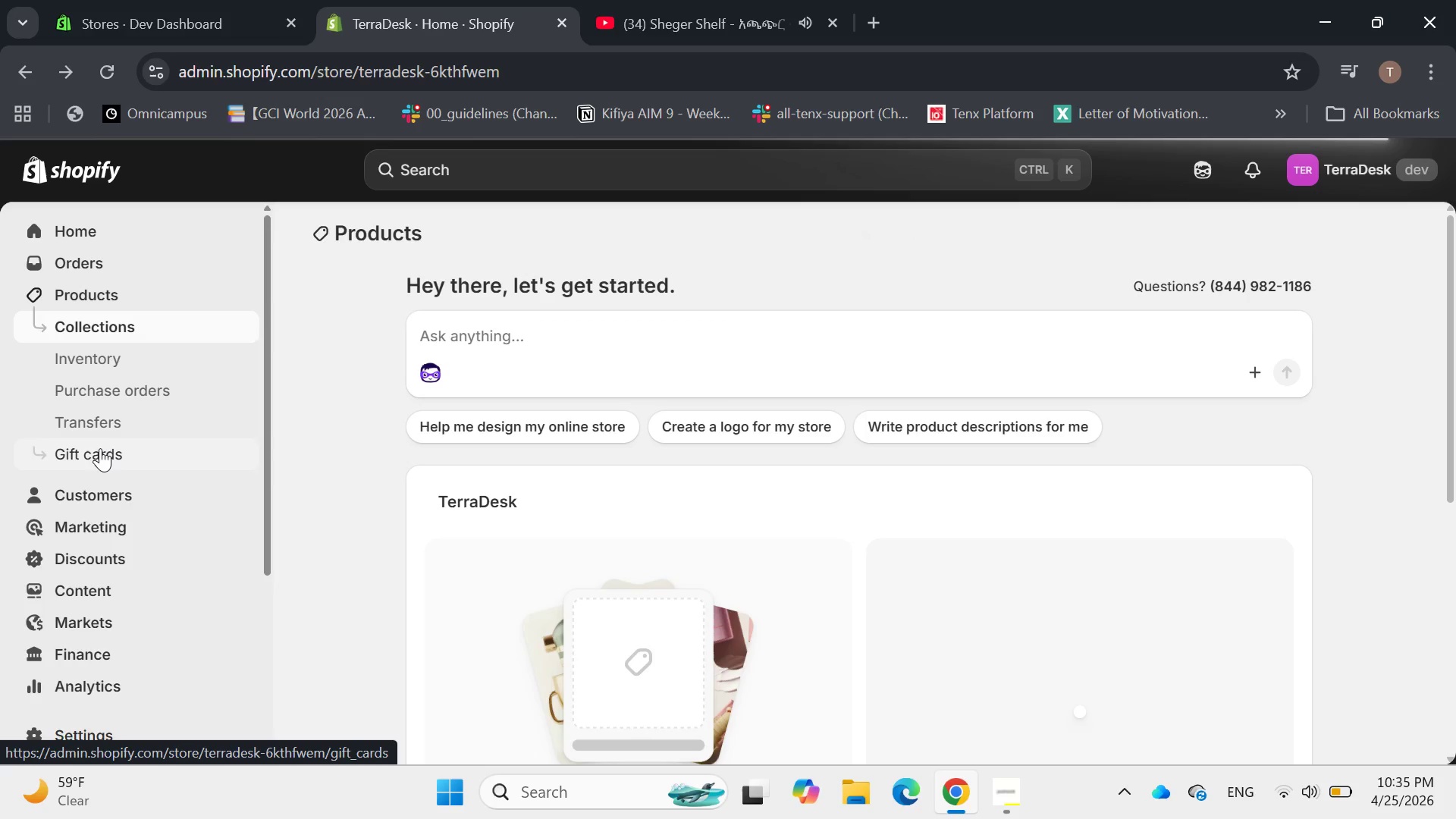 
left_click([140, 326])
 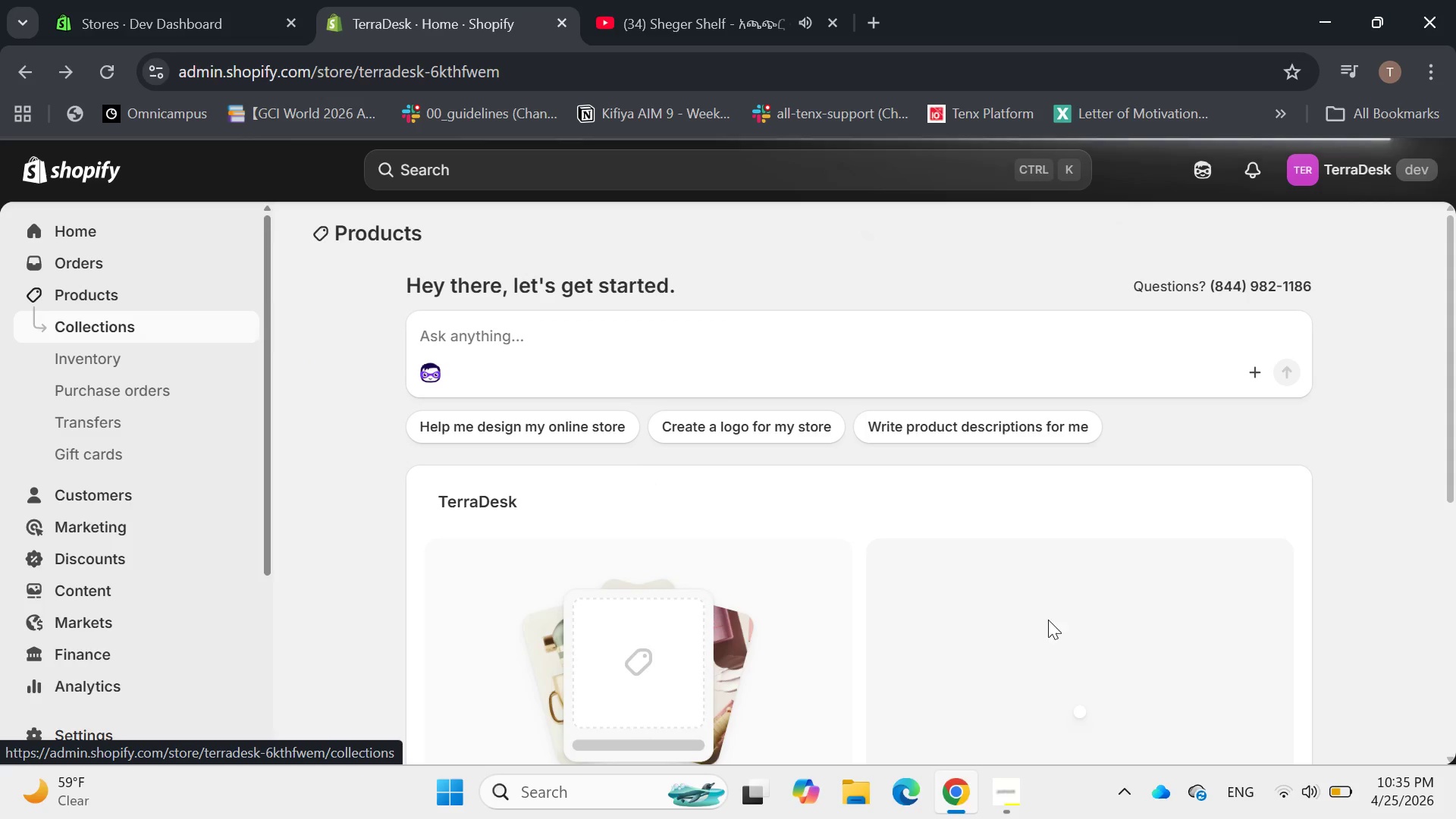 
left_click([1278, 795])
 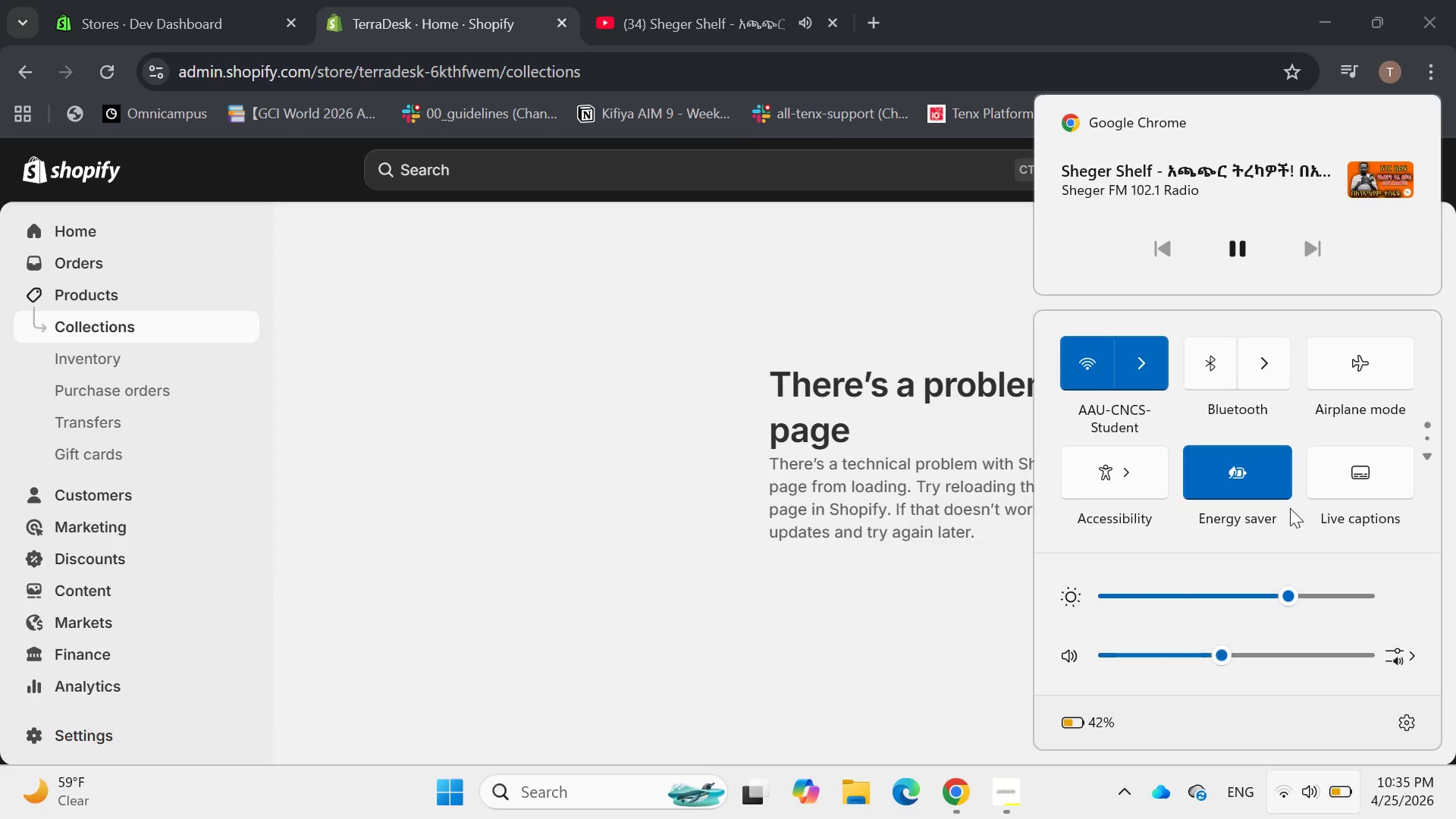 
scroll: coordinate [1297, 498], scroll_direction: down, amount: 1.0
 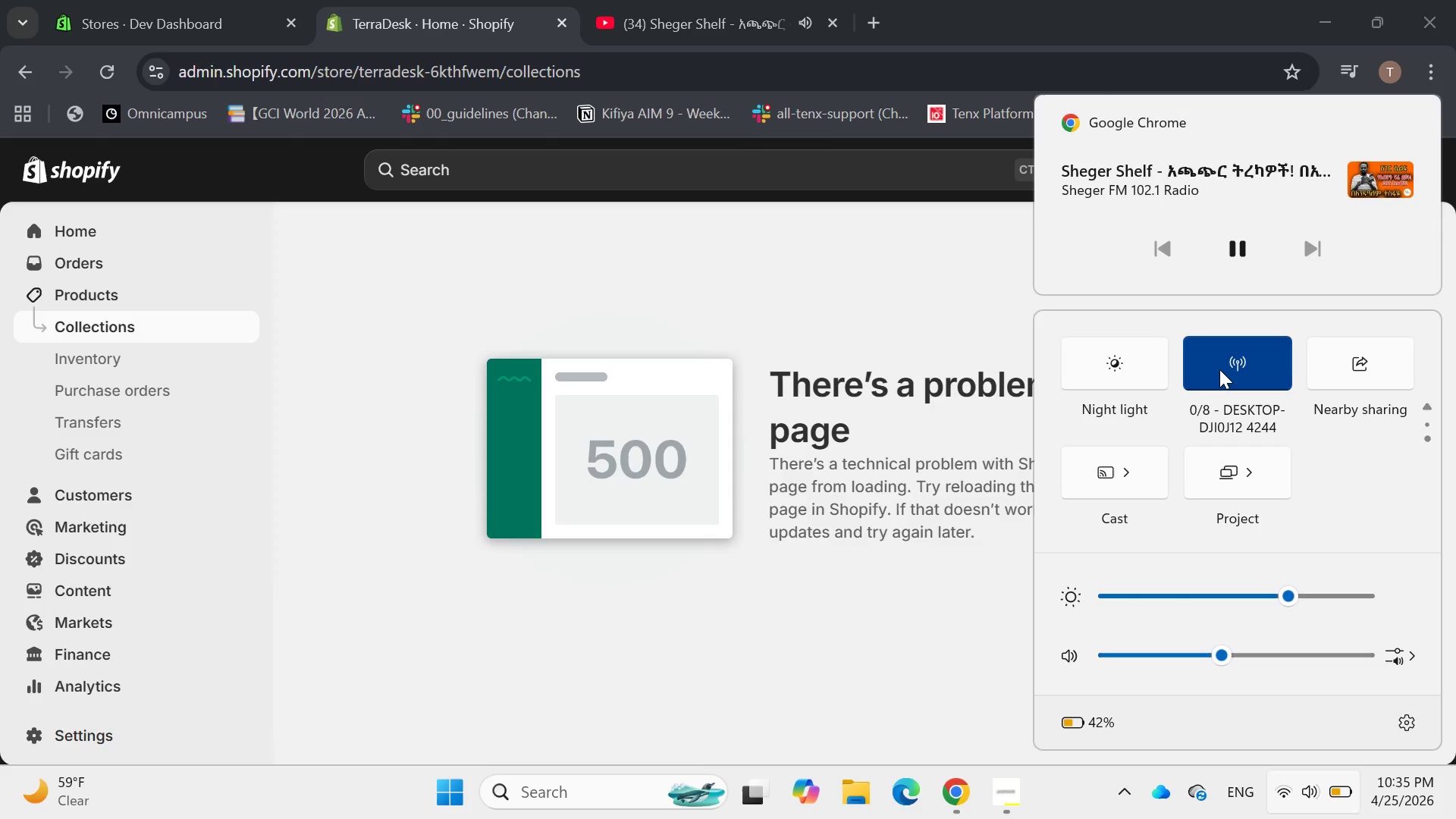 
wait(6.01)
 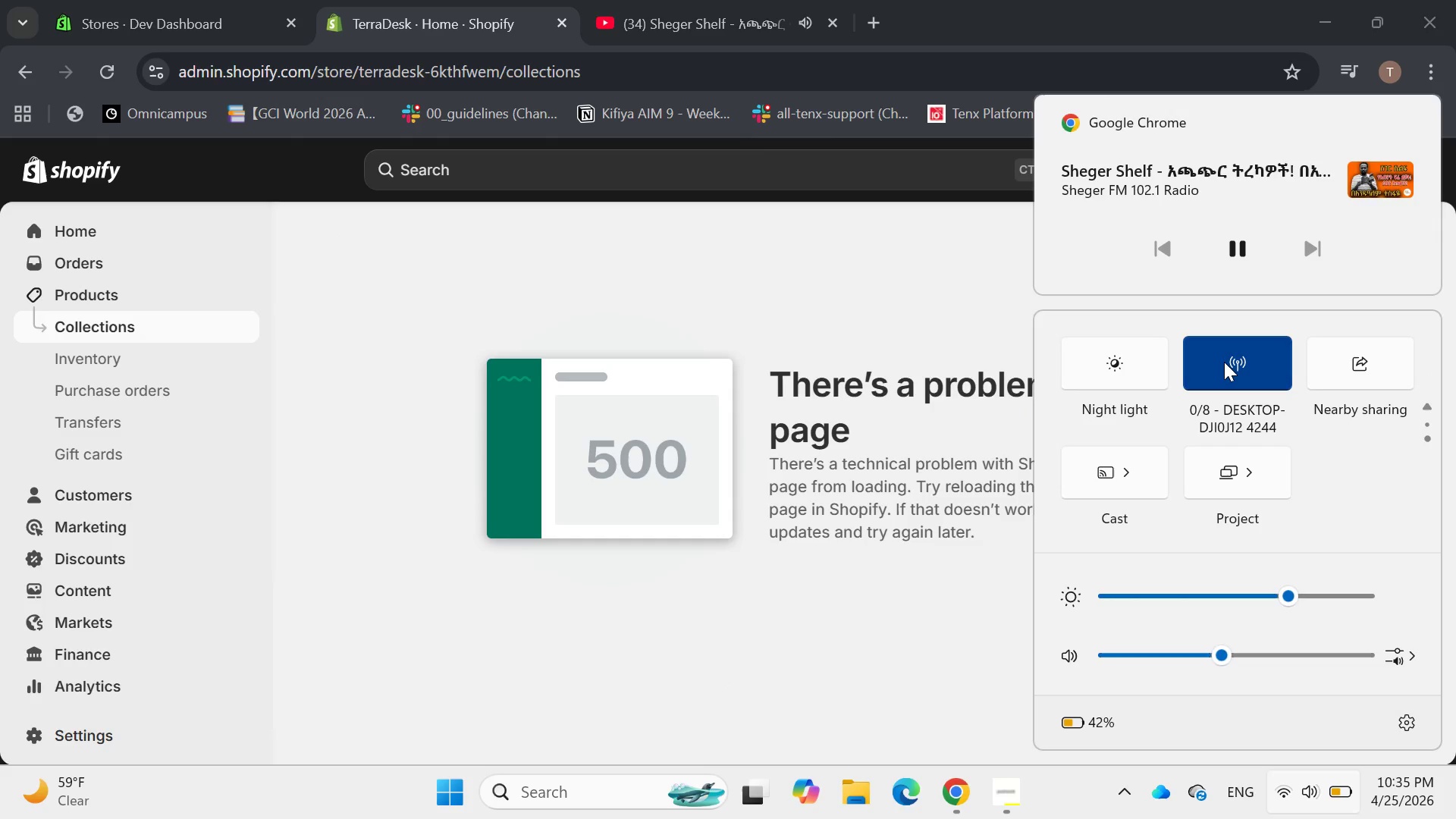 
left_click([1219, 369])
 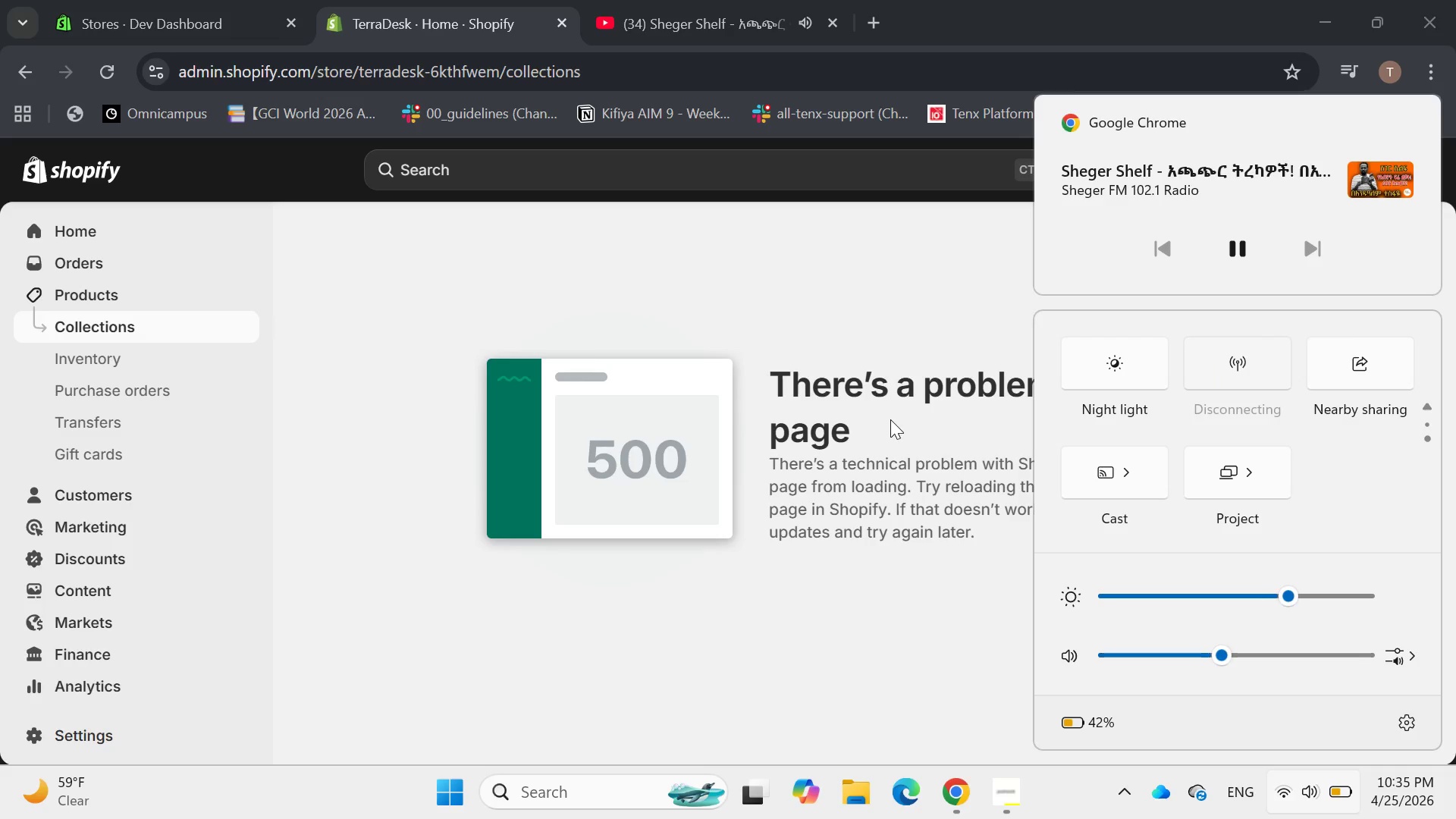 
left_click([890, 419])
 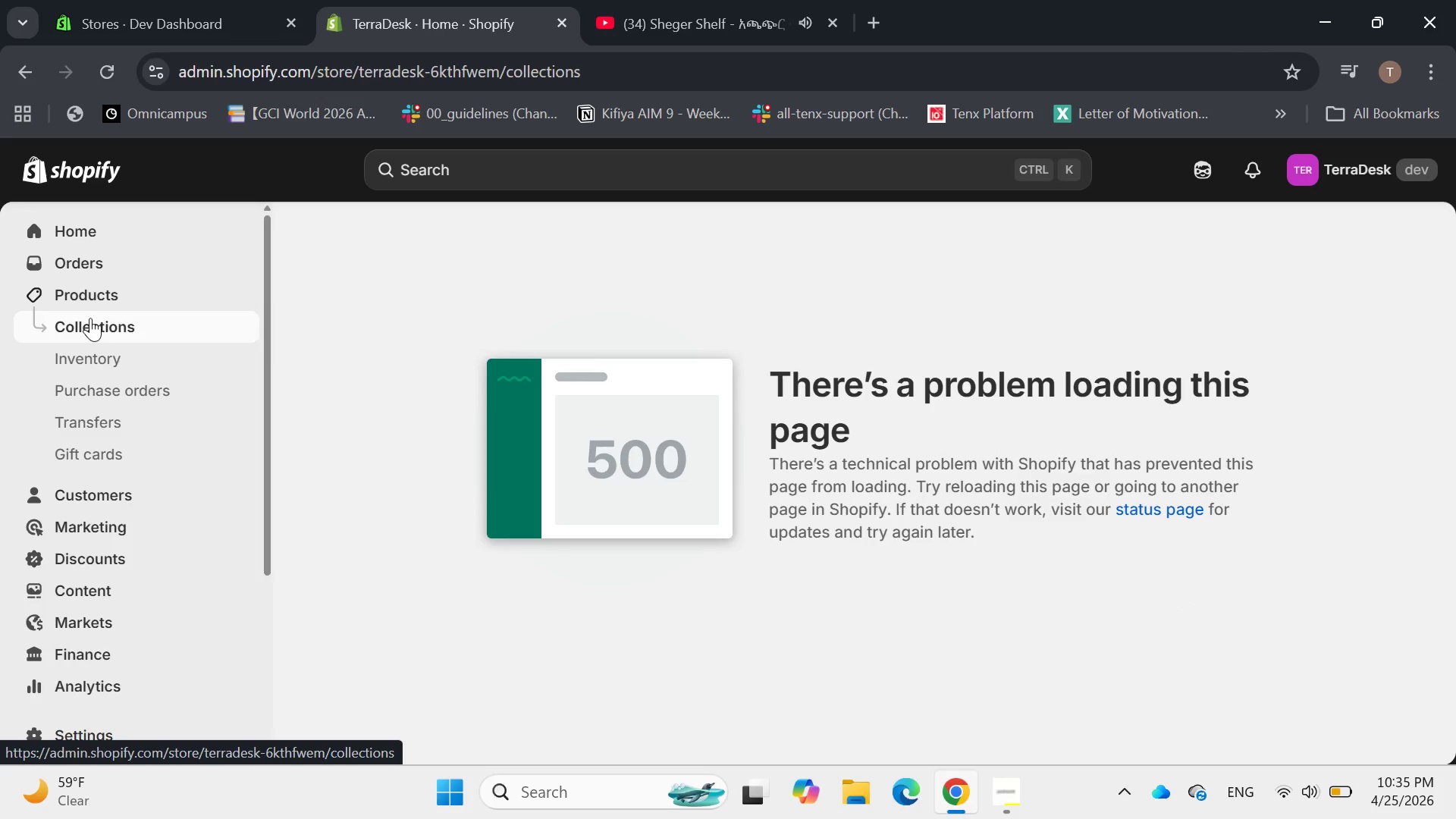 
double_click([90, 318])
 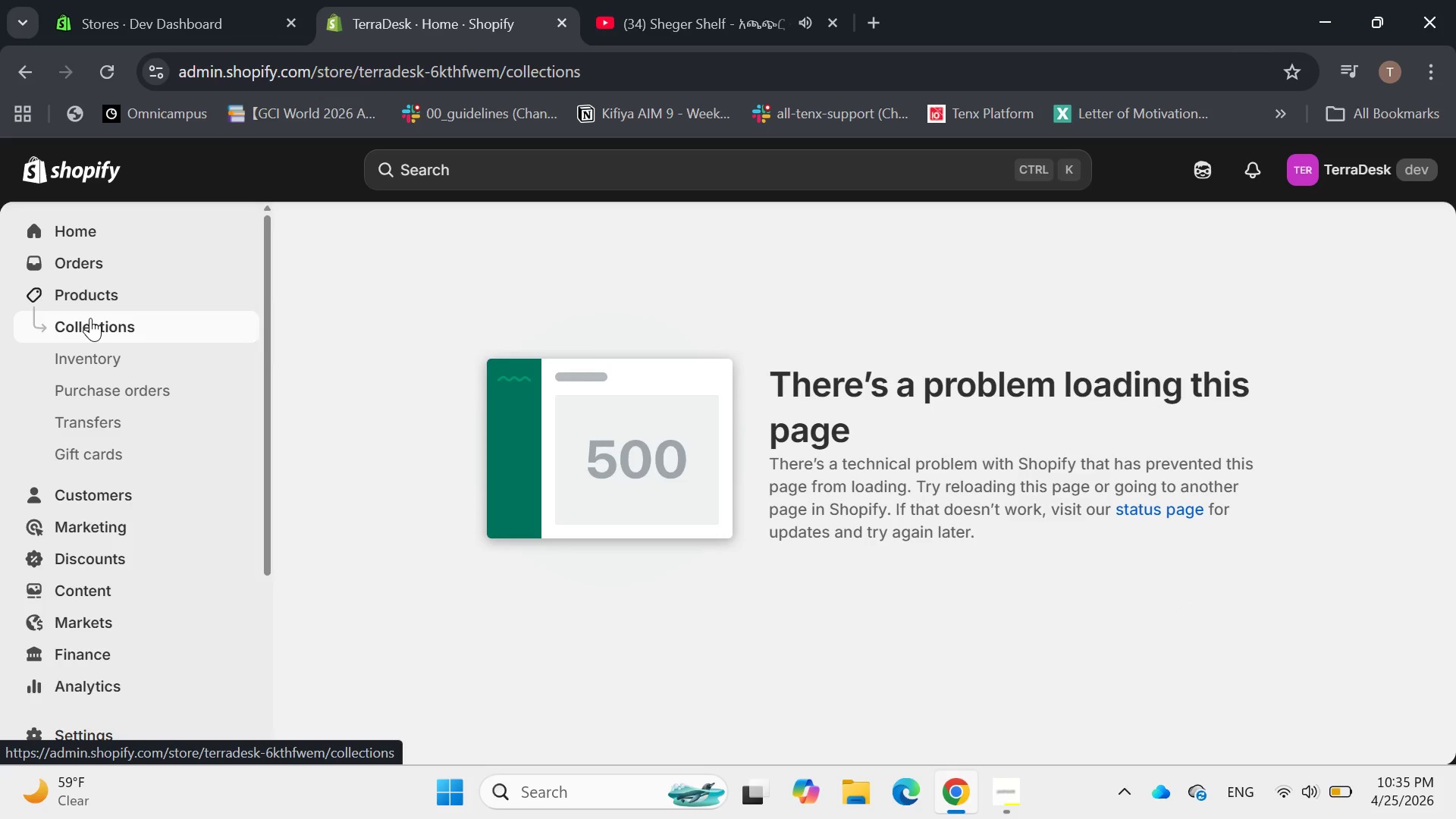 
triple_click([90, 318])
 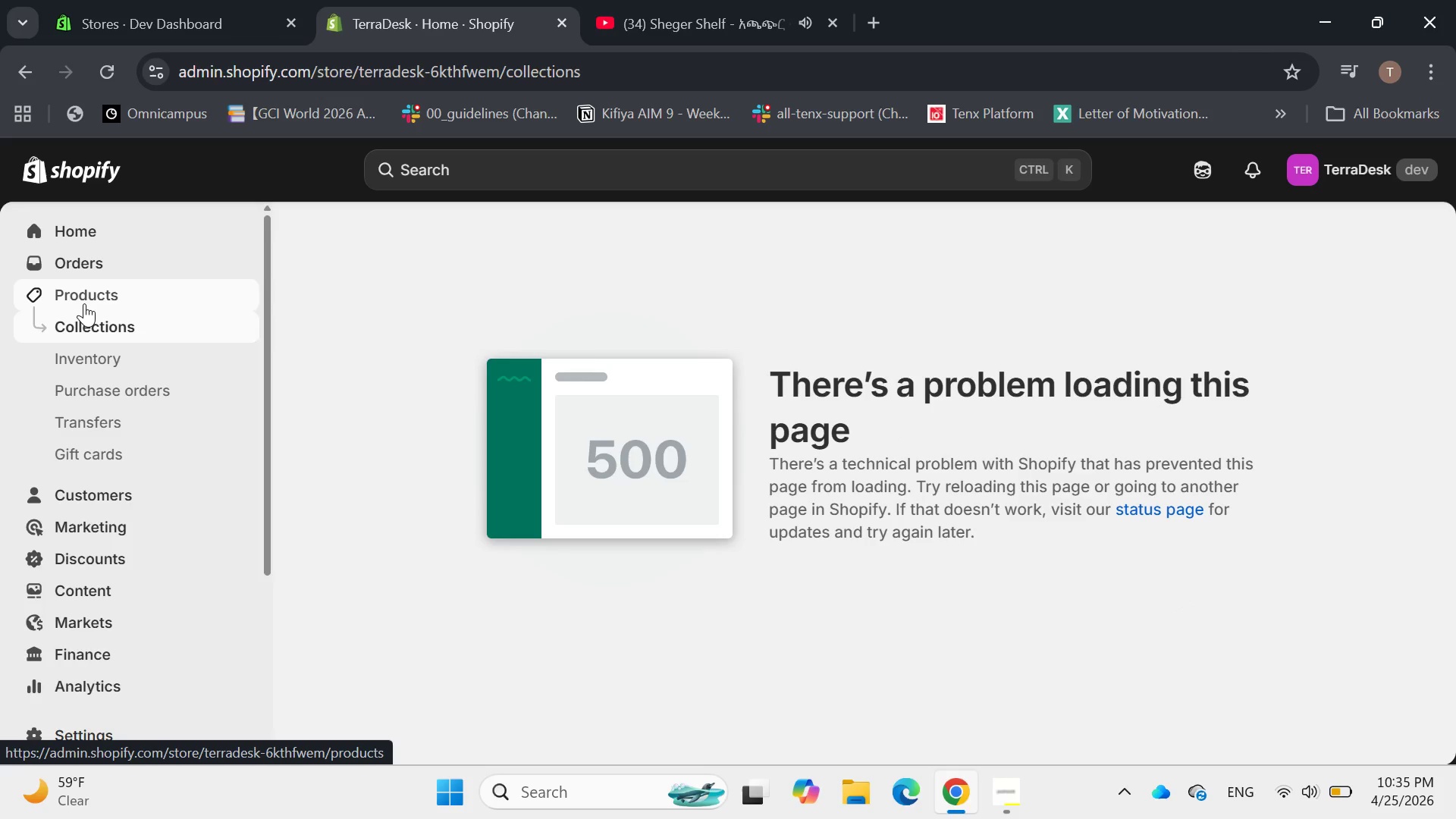 
double_click([84, 303])
 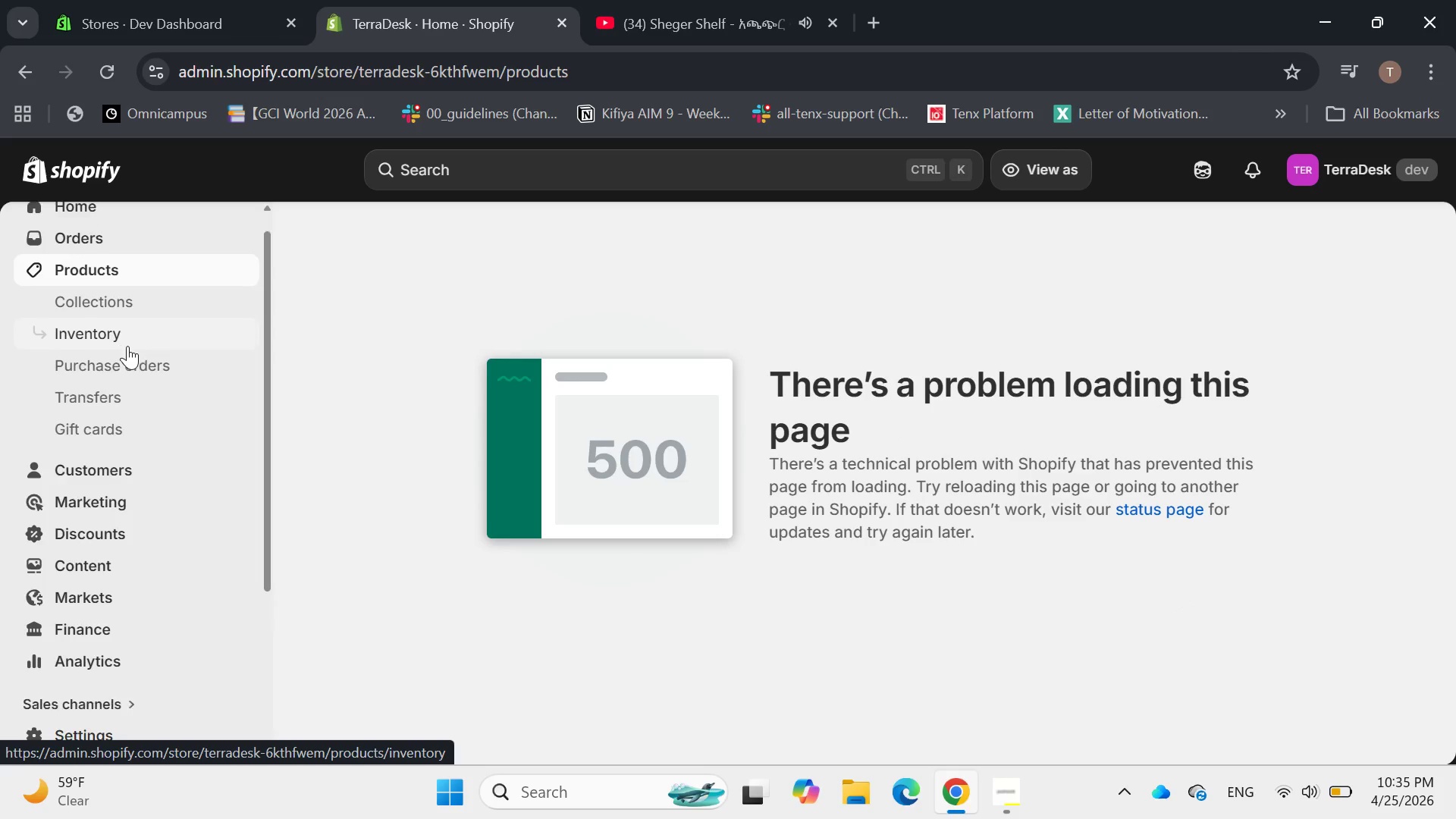 
wait(5.01)
 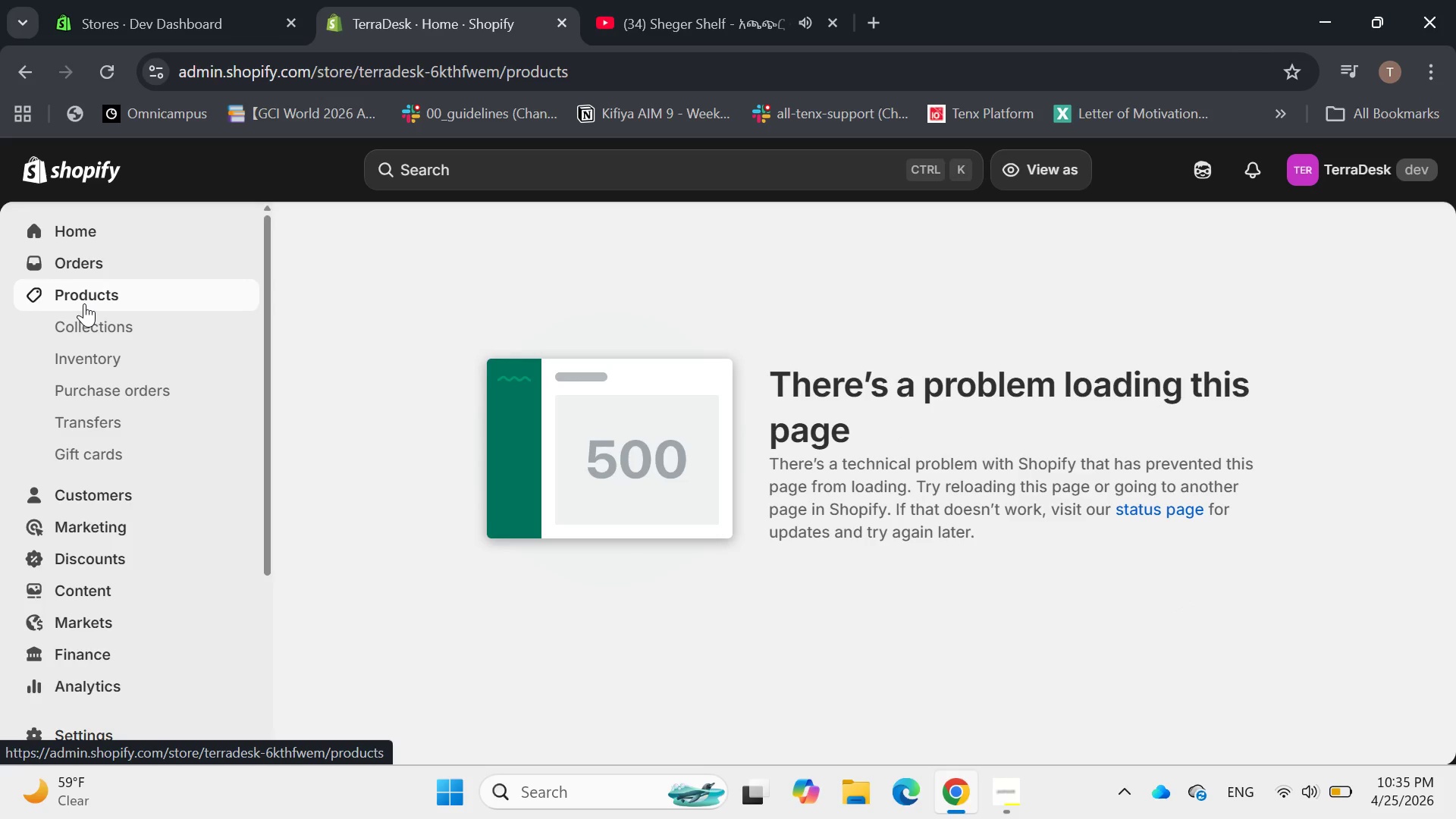 
left_click([81, 214])
 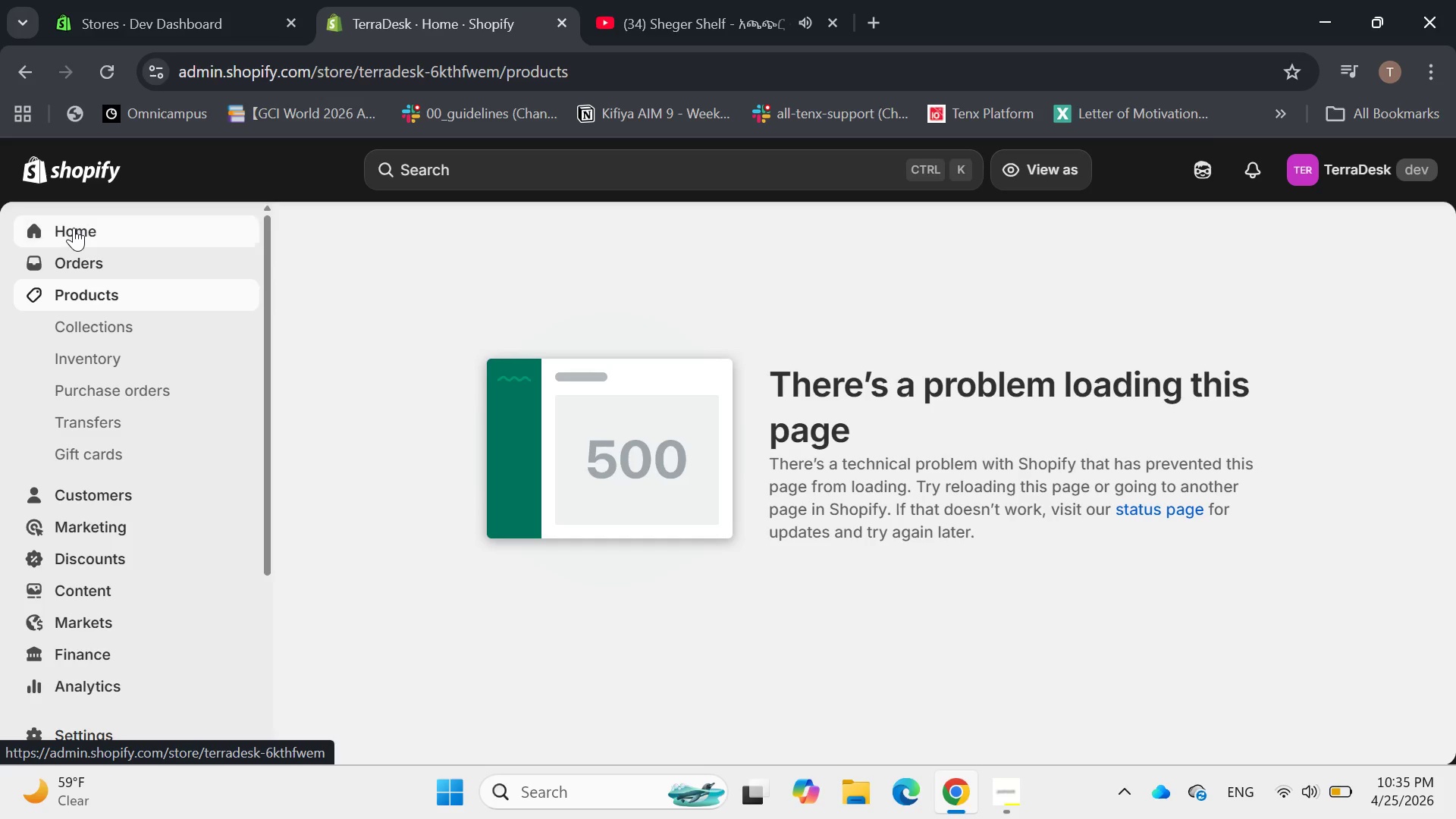 
double_click([74, 228])
 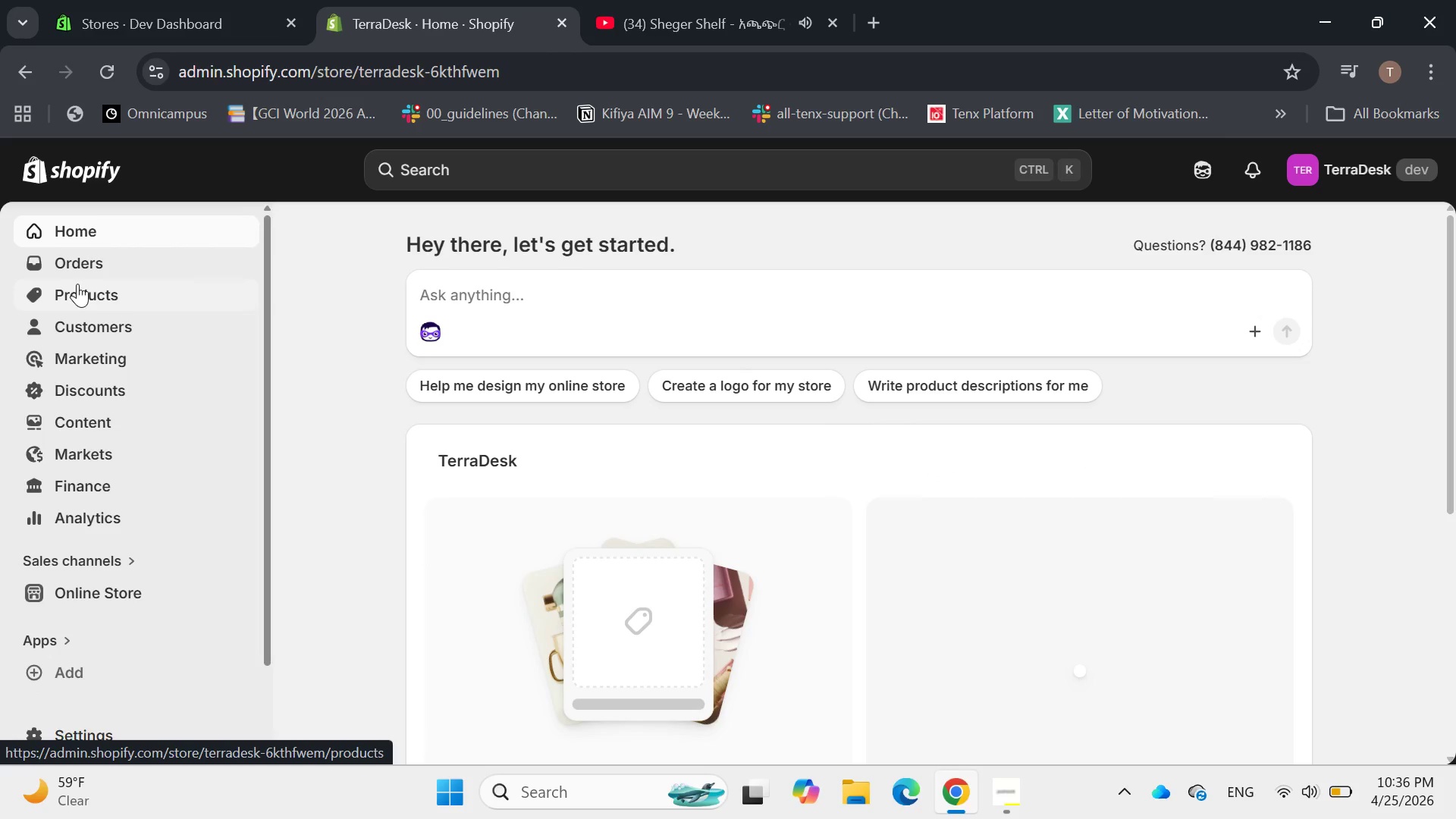 
left_click([71, 292])
 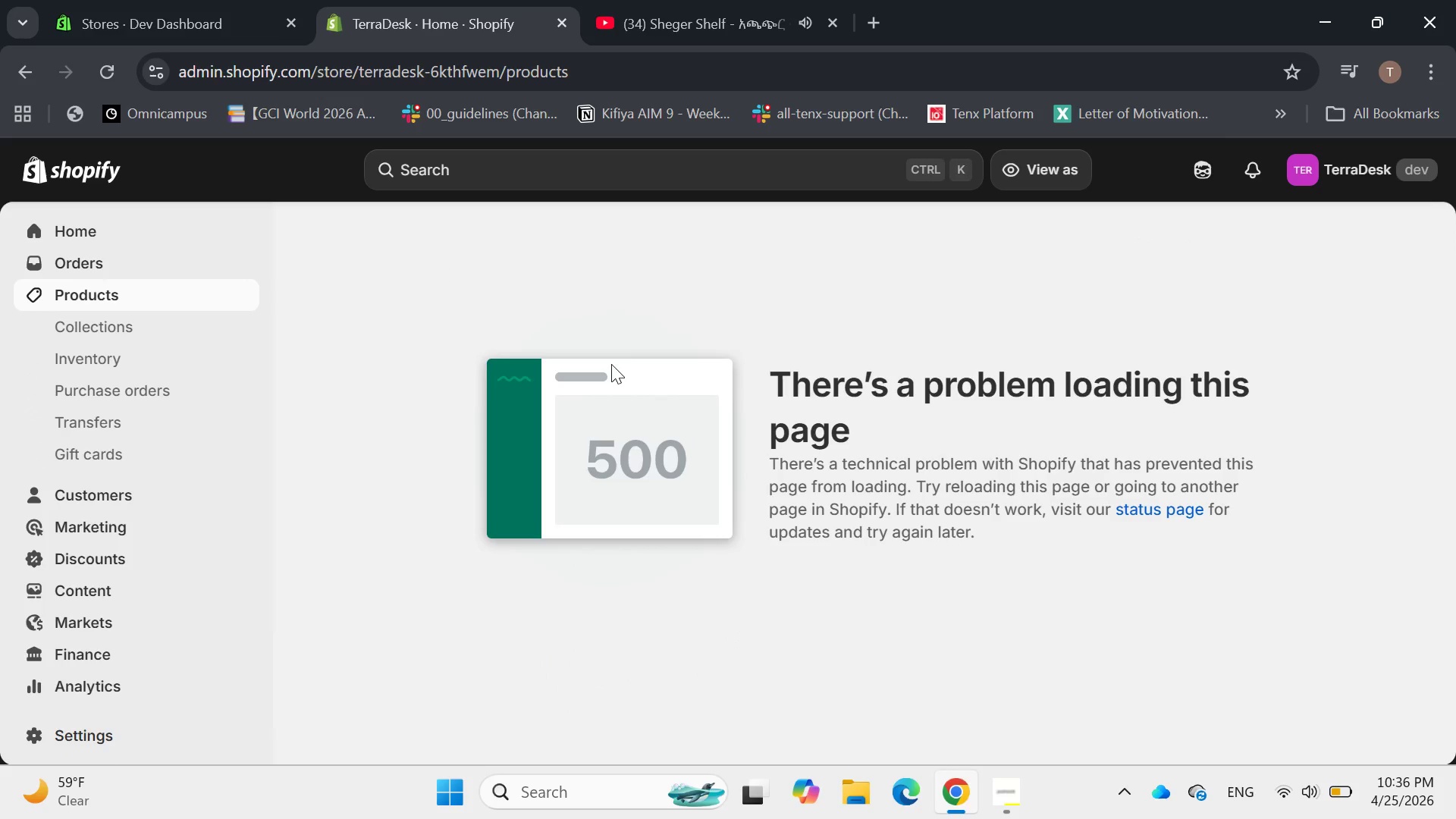 
wait(5.53)
 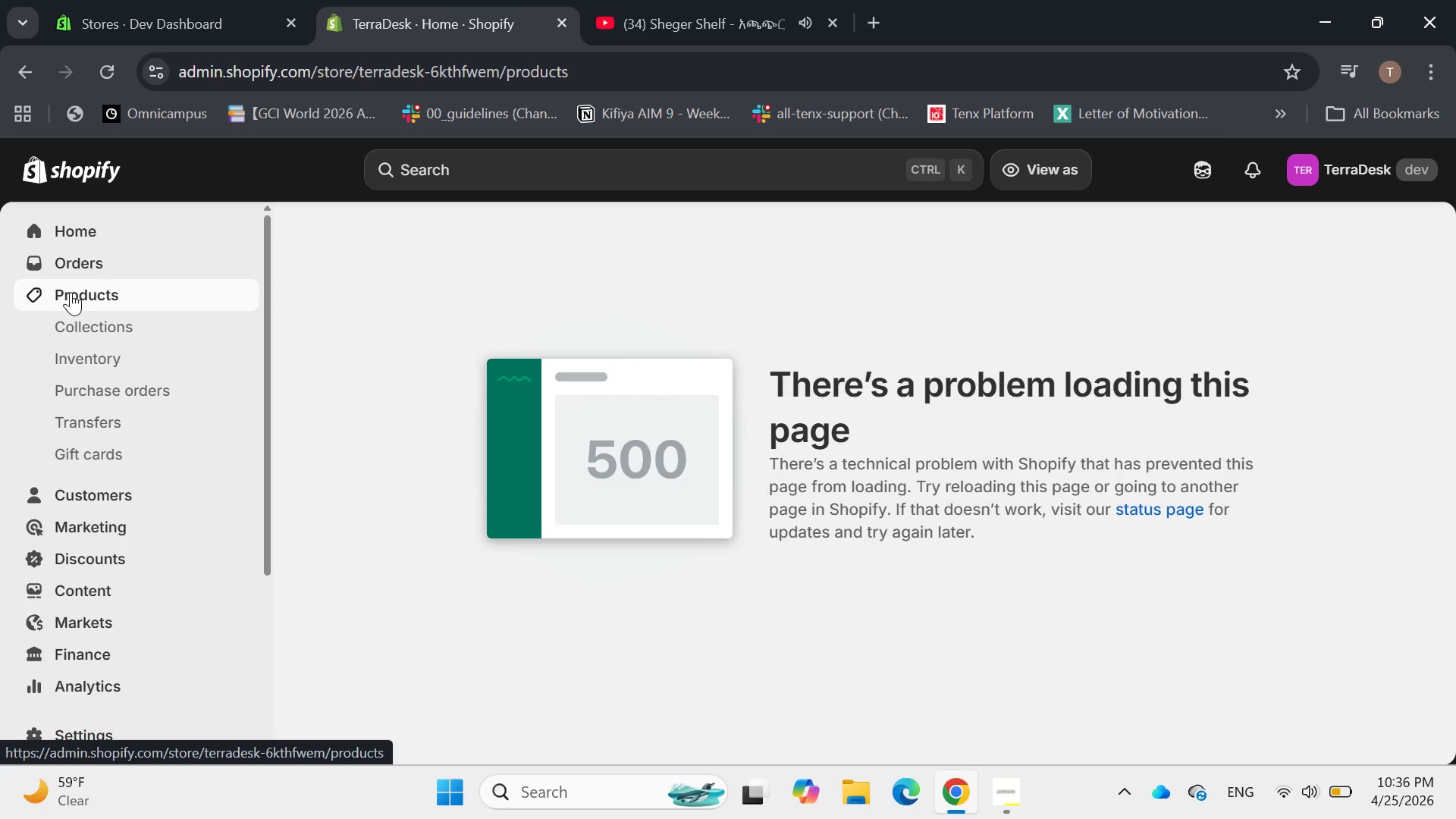 
hold_key(key=ControlLeft, duration=2.03)
 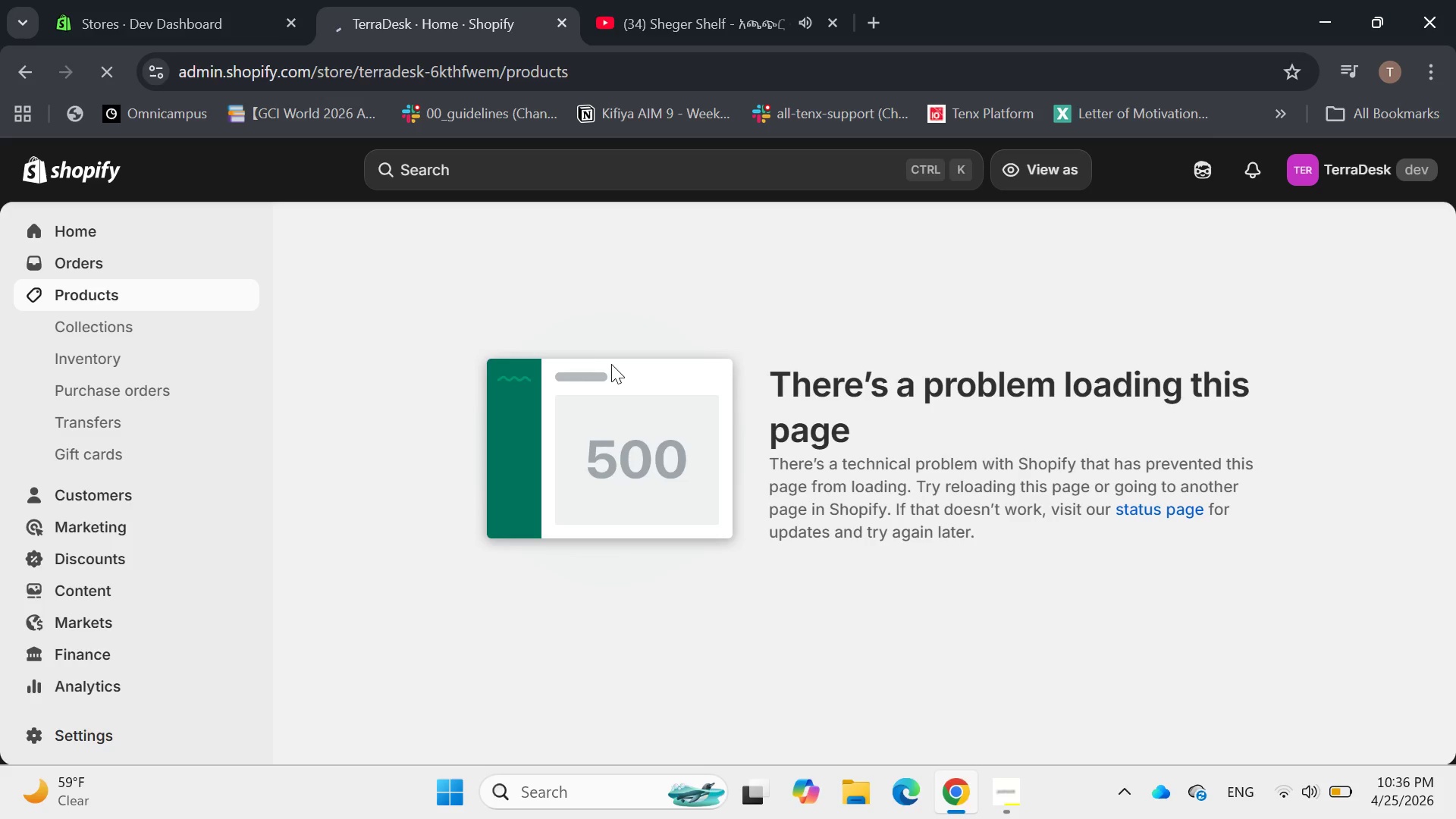 
hold_key(key=ShiftLeft, duration=1.22)
 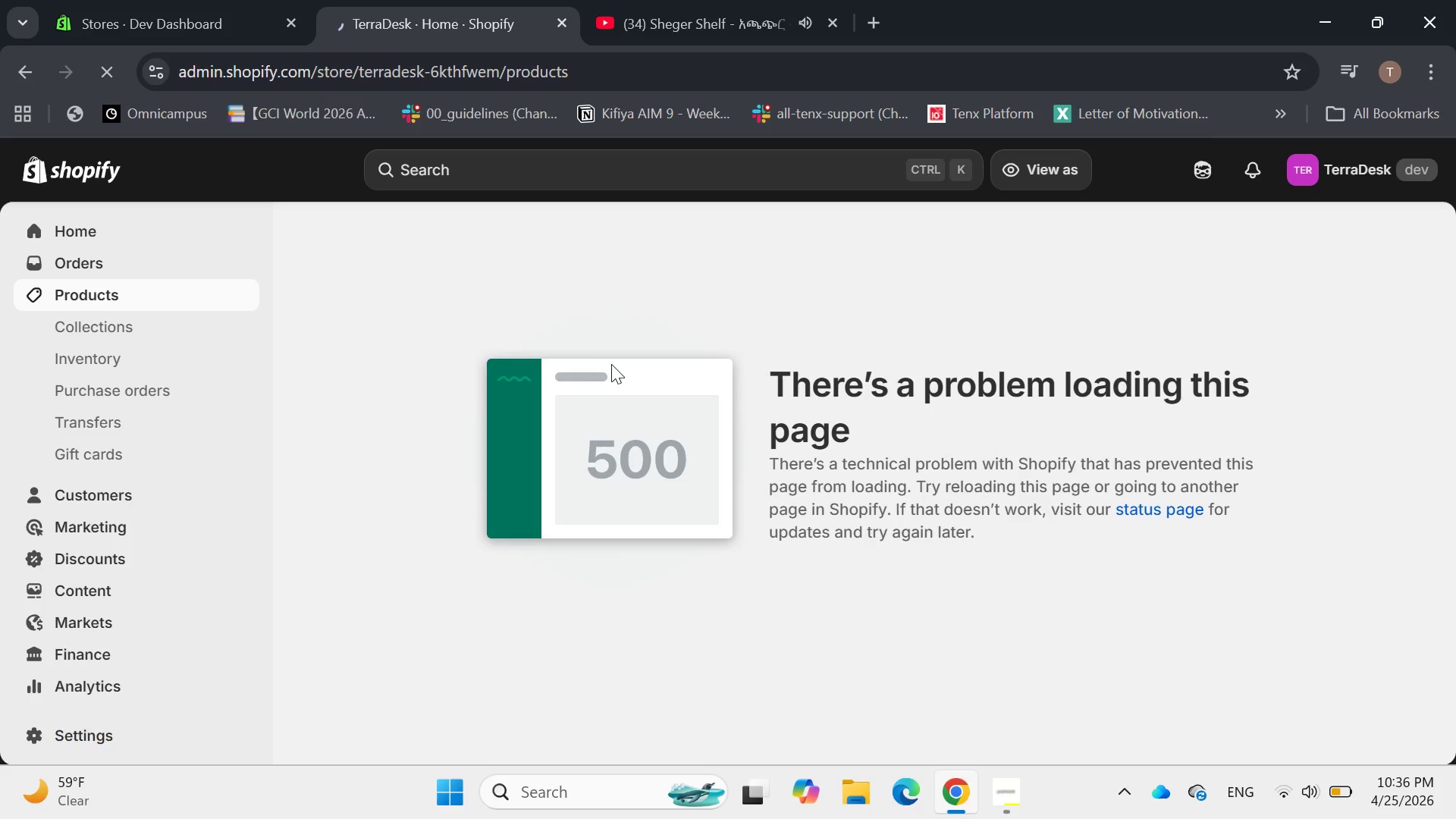 
hold_key(key=R, duration=0.38)
 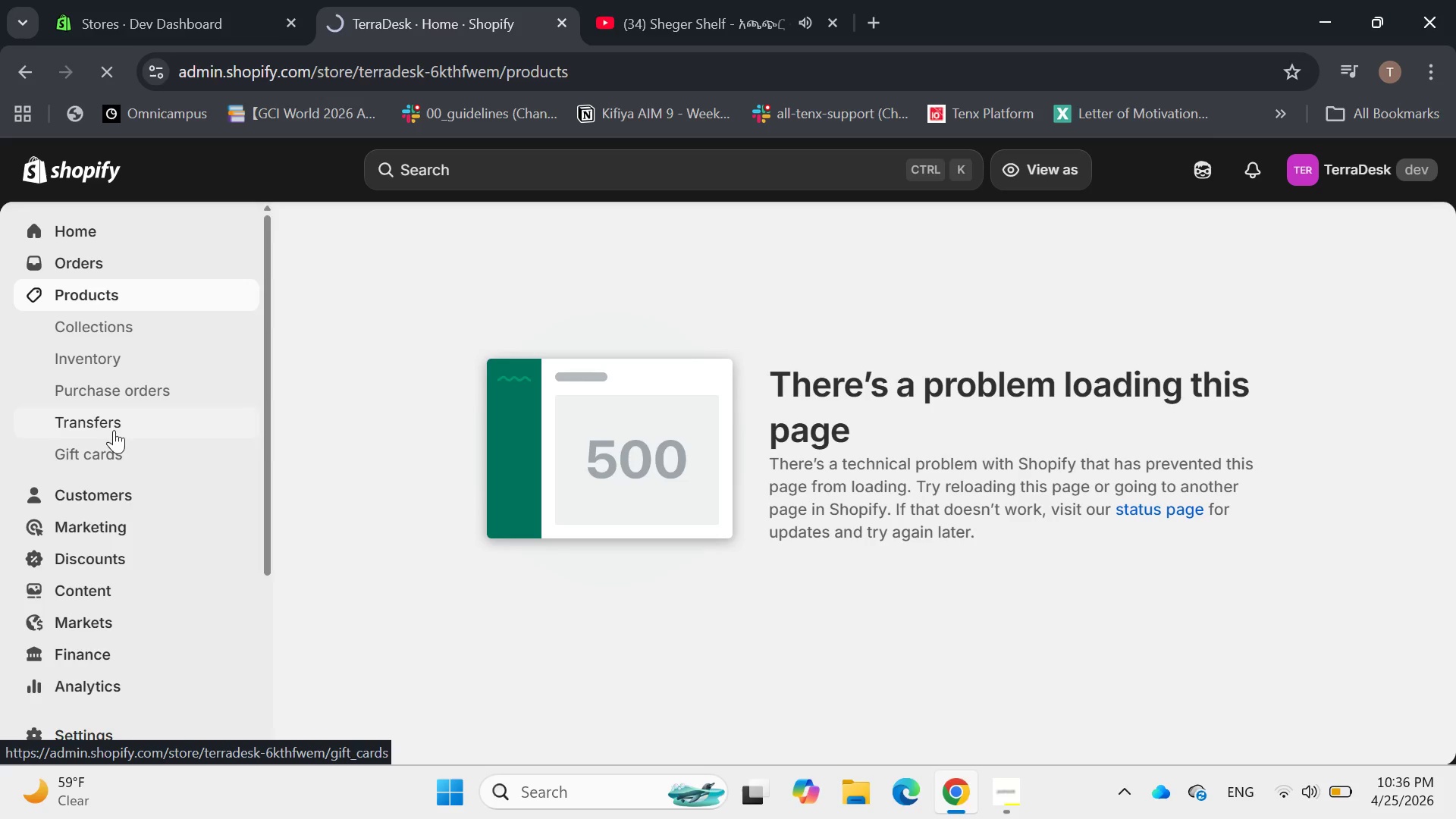 
wait(8.78)
 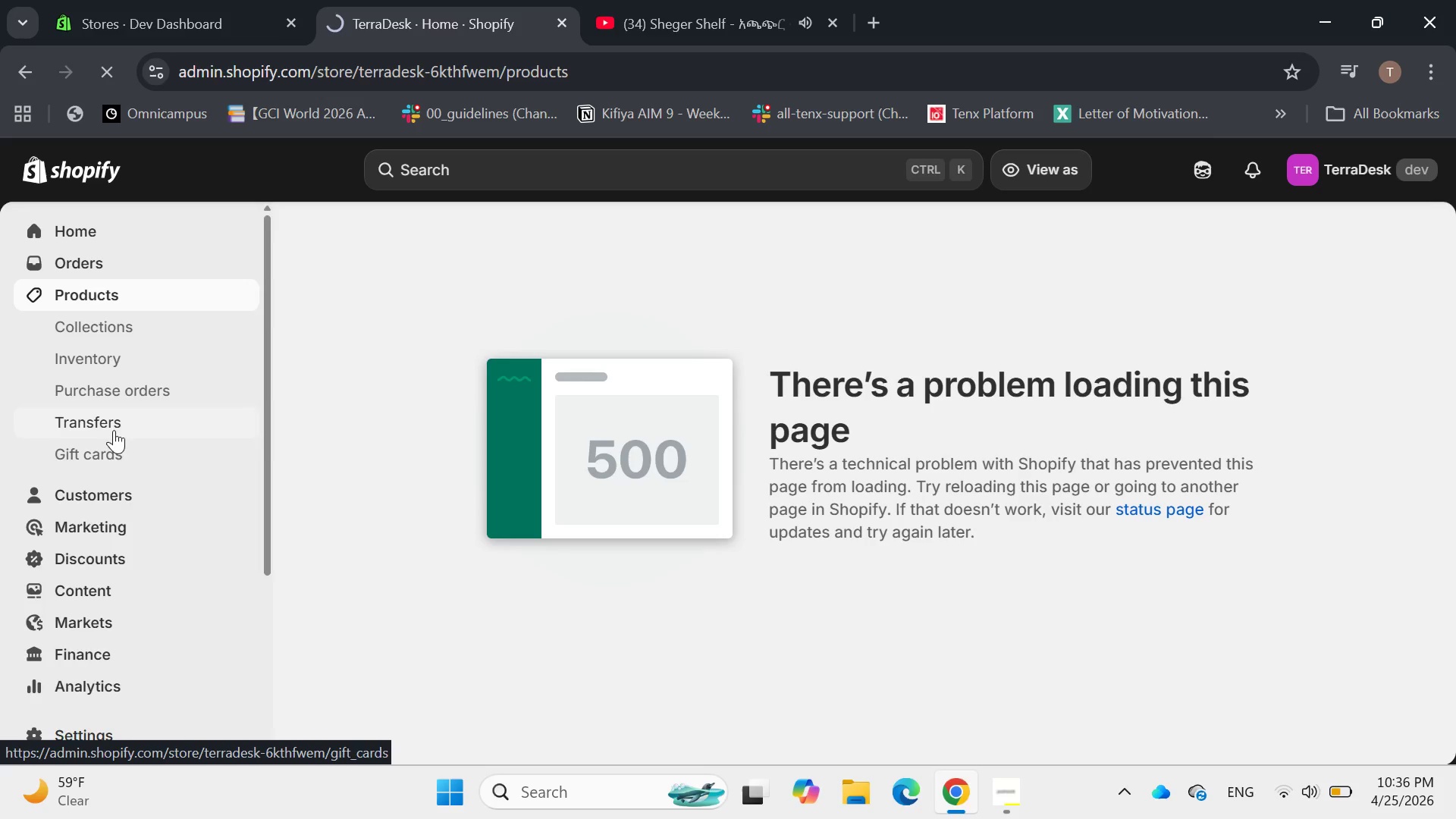 
left_click([102, 229])
 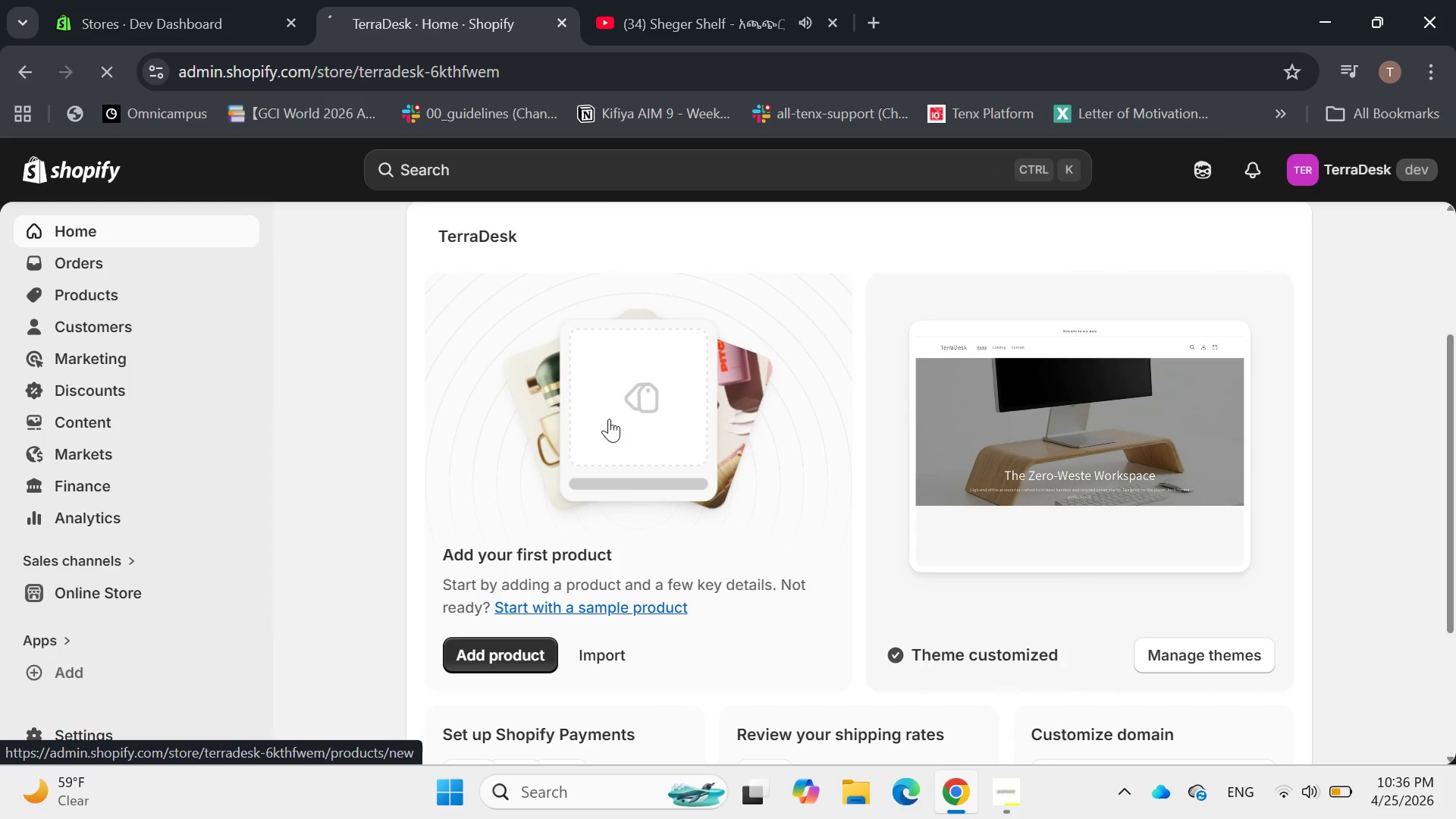 
wait(5.31)
 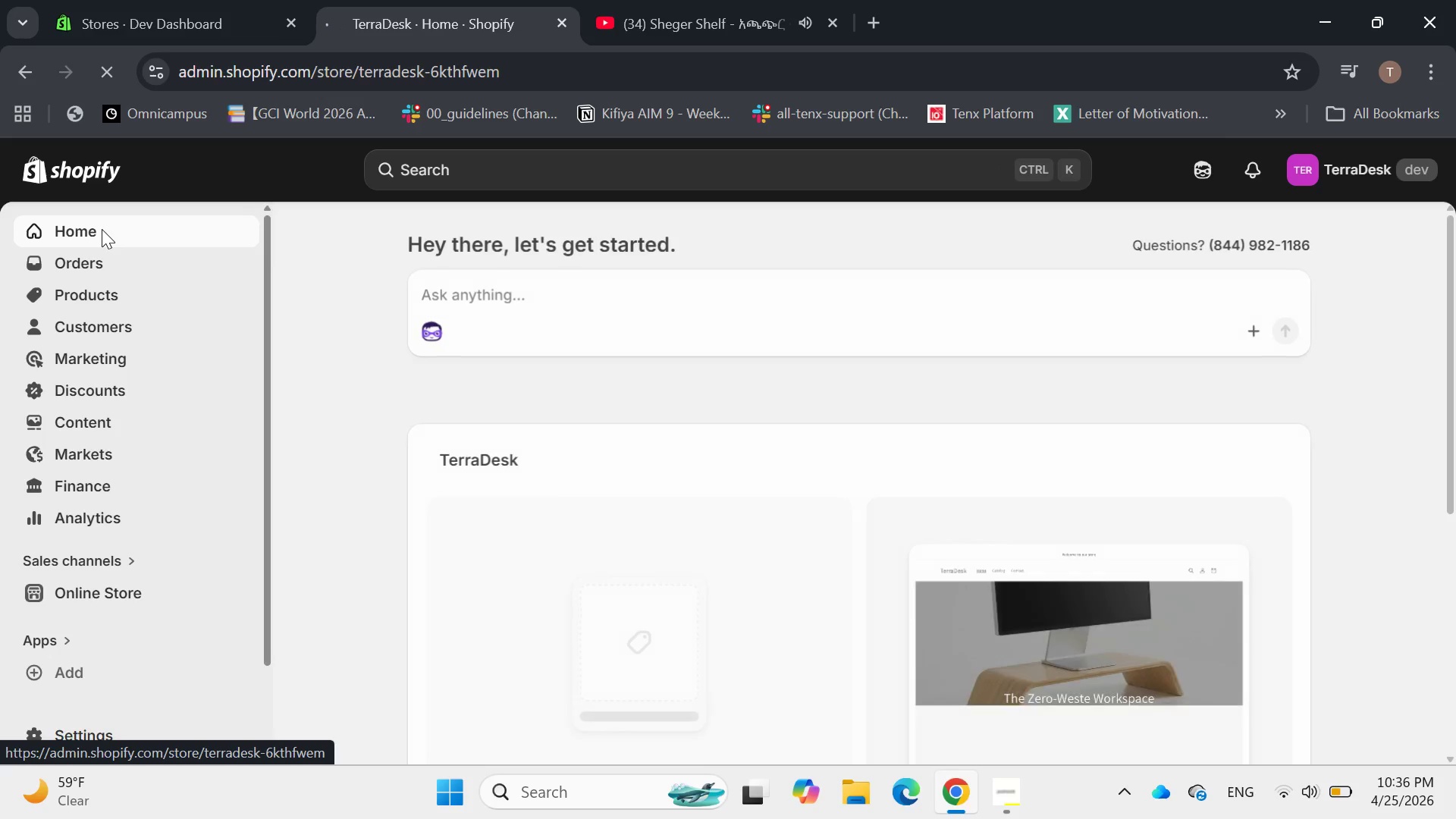 
left_click([639, 420])
 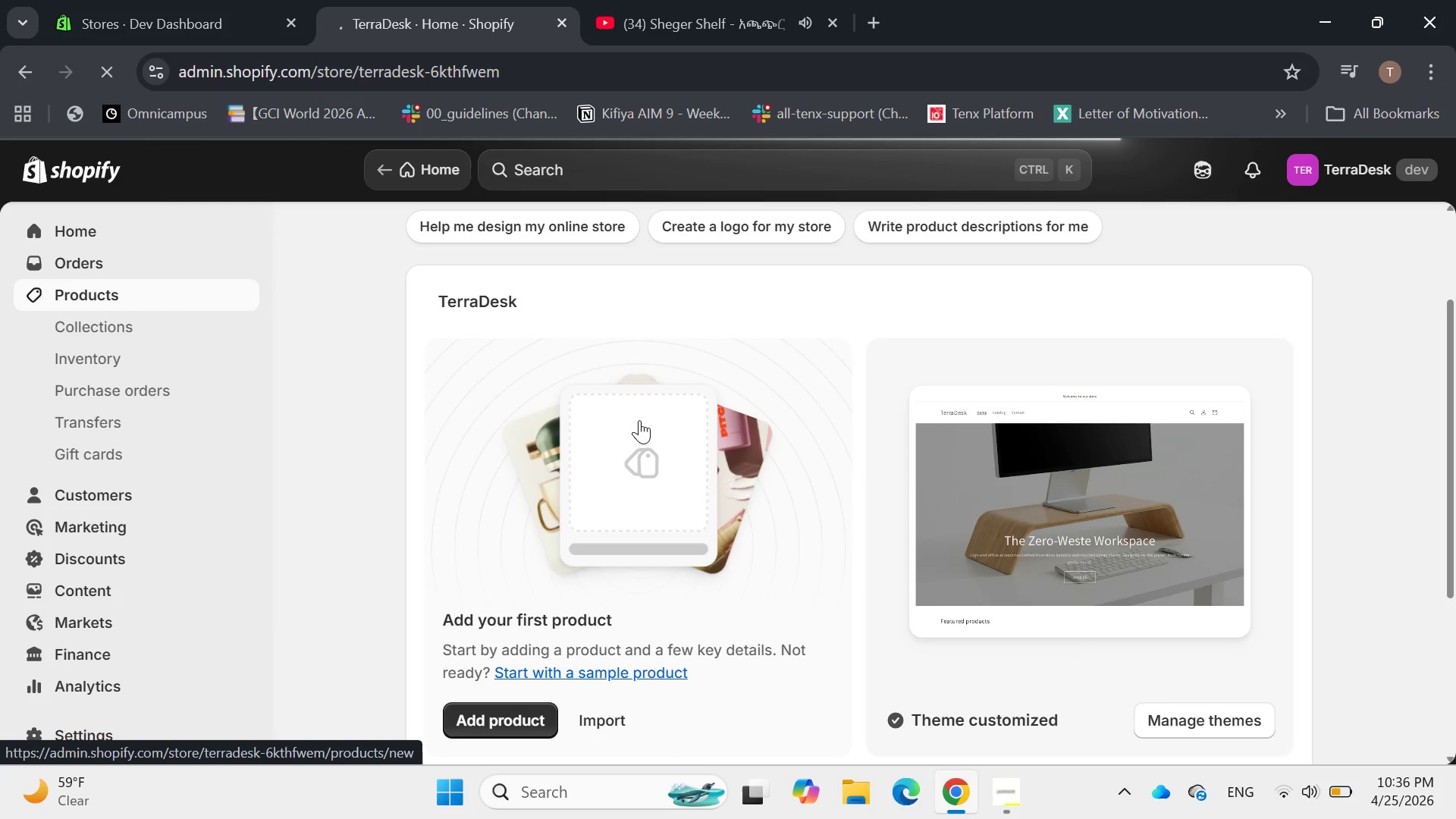 
wait(9.08)
 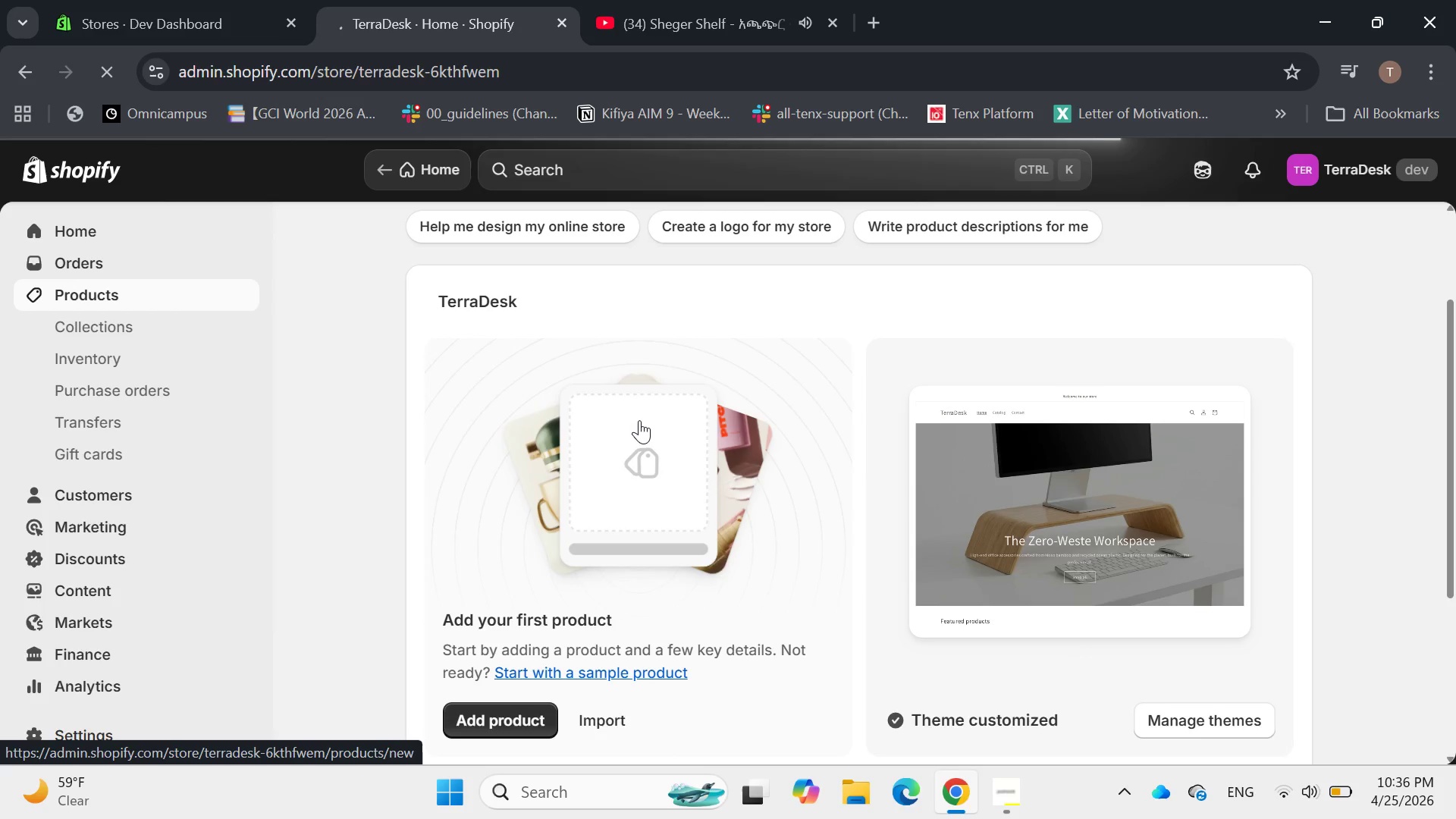 
left_click([1012, 770])